 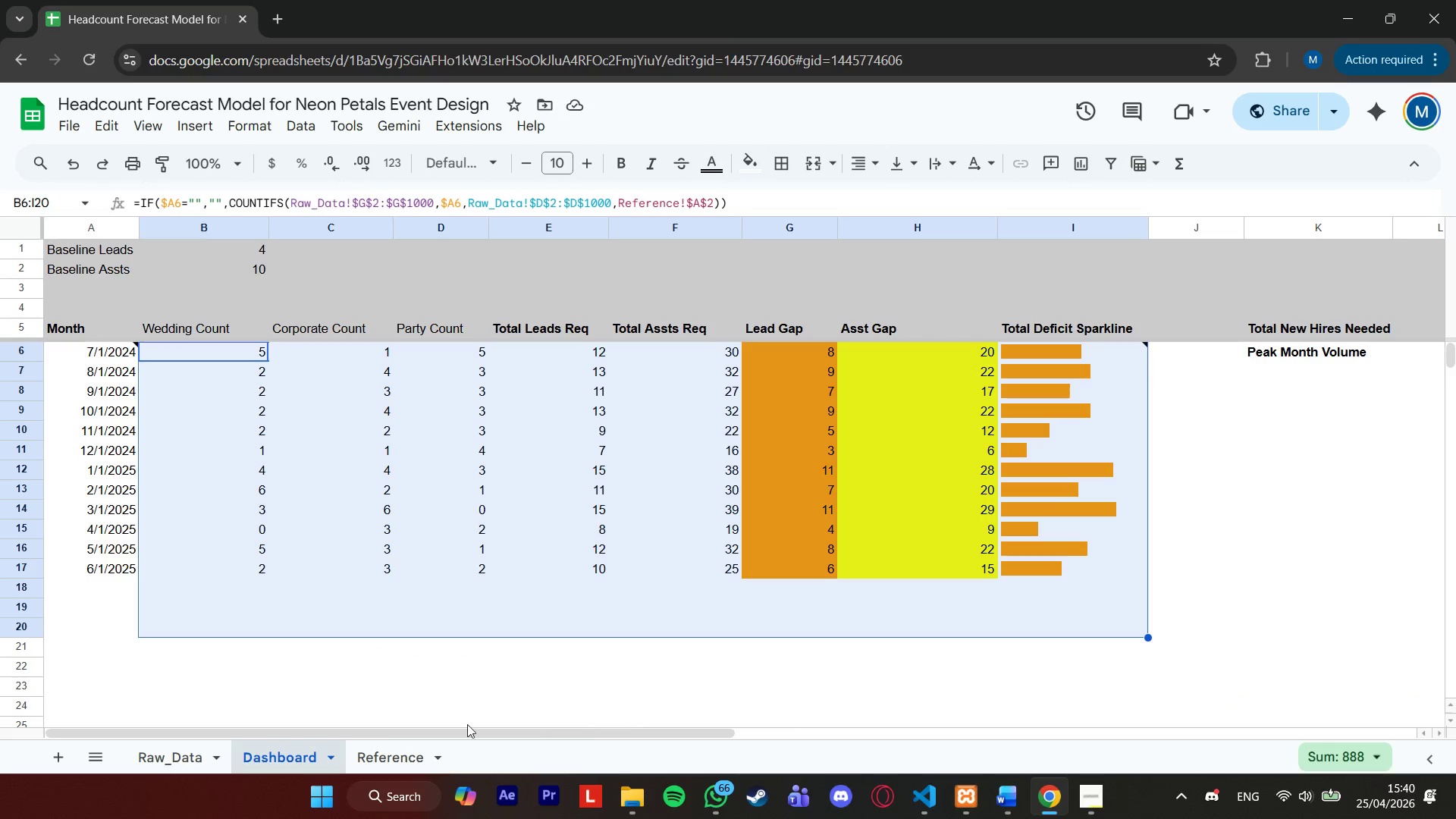 
left_click([174, 752])
 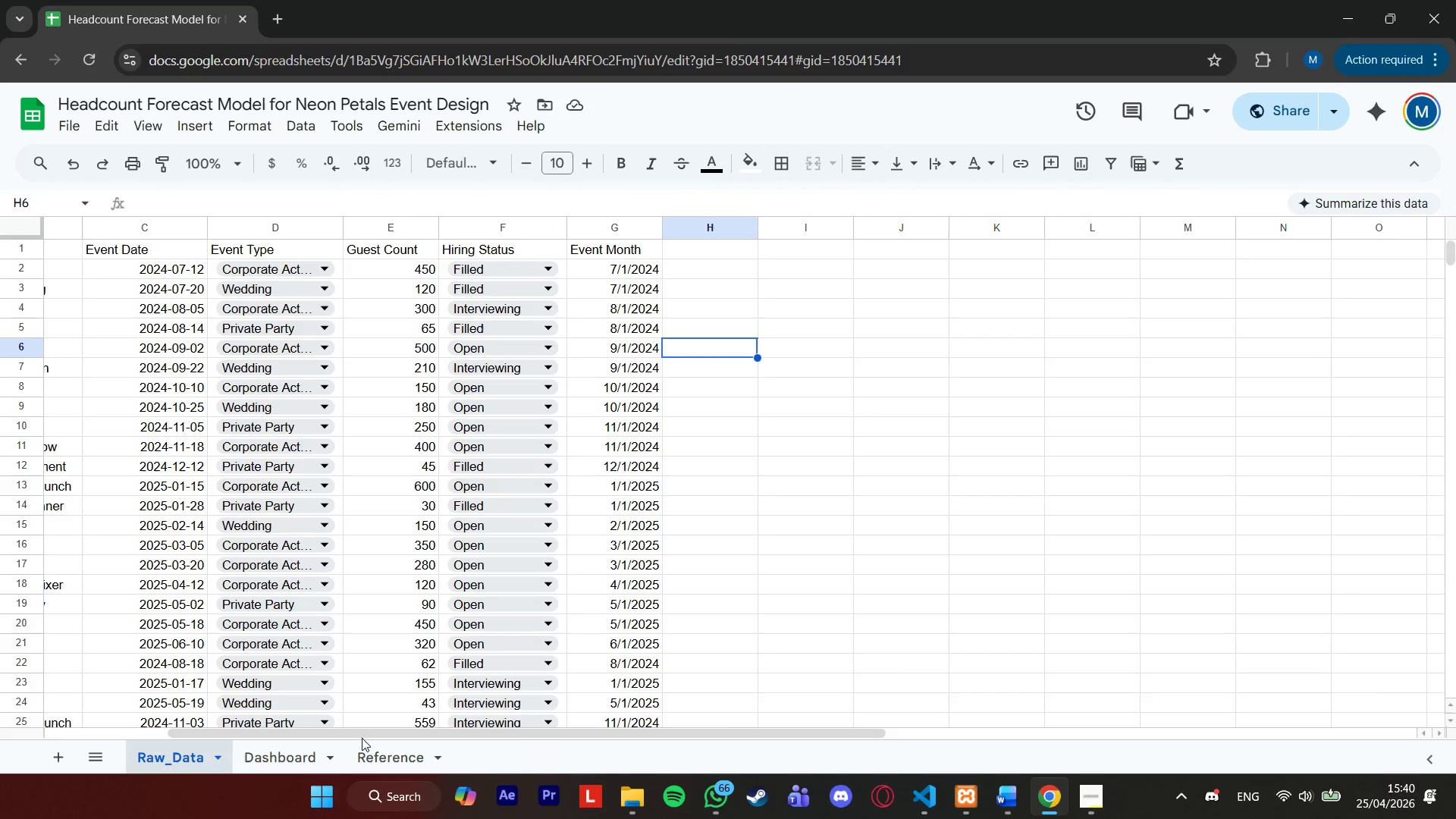 
left_click_drag(start_coordinate=[369, 734], to_coordinate=[153, 713])
 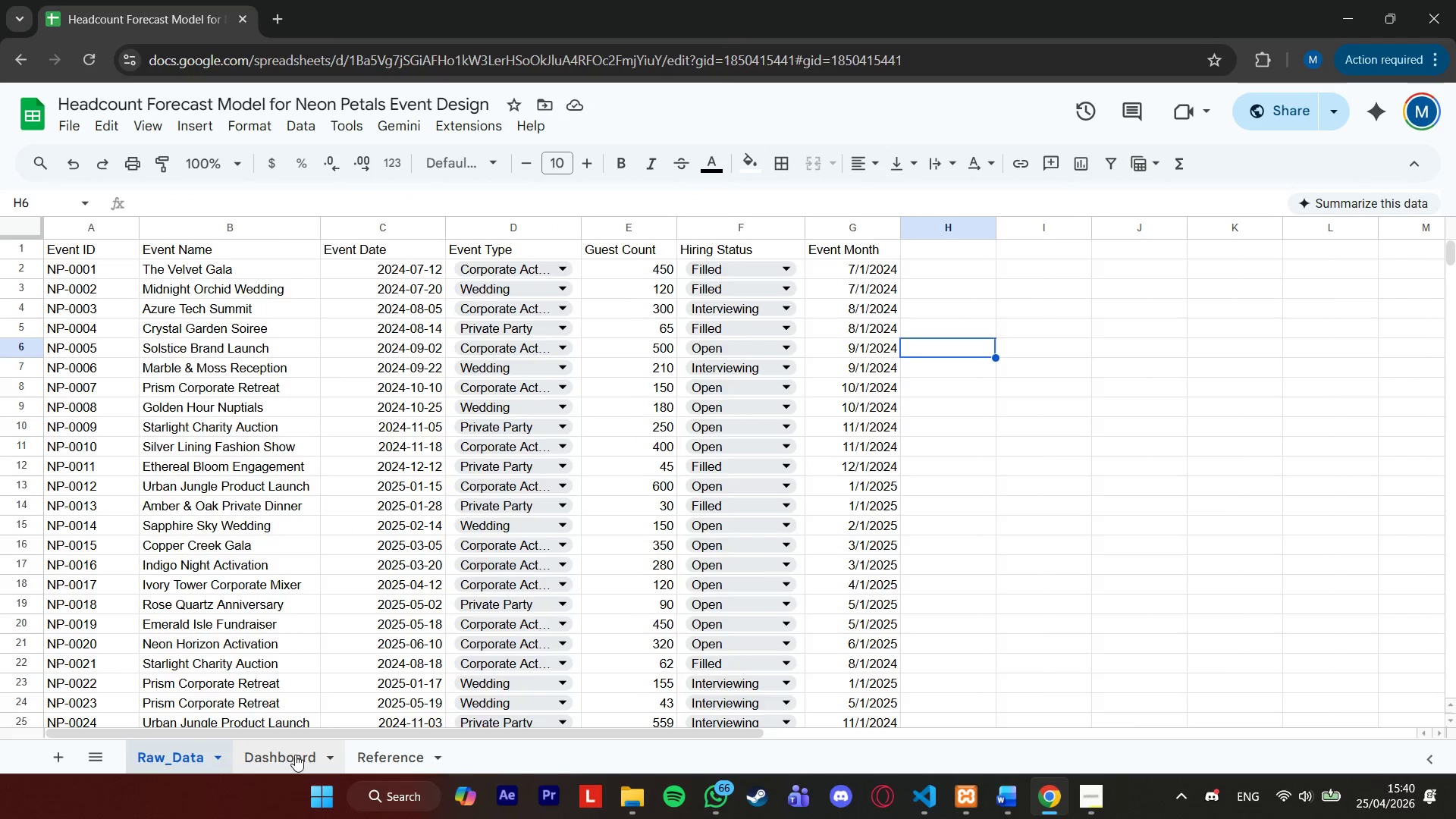 
left_click([295, 755])
 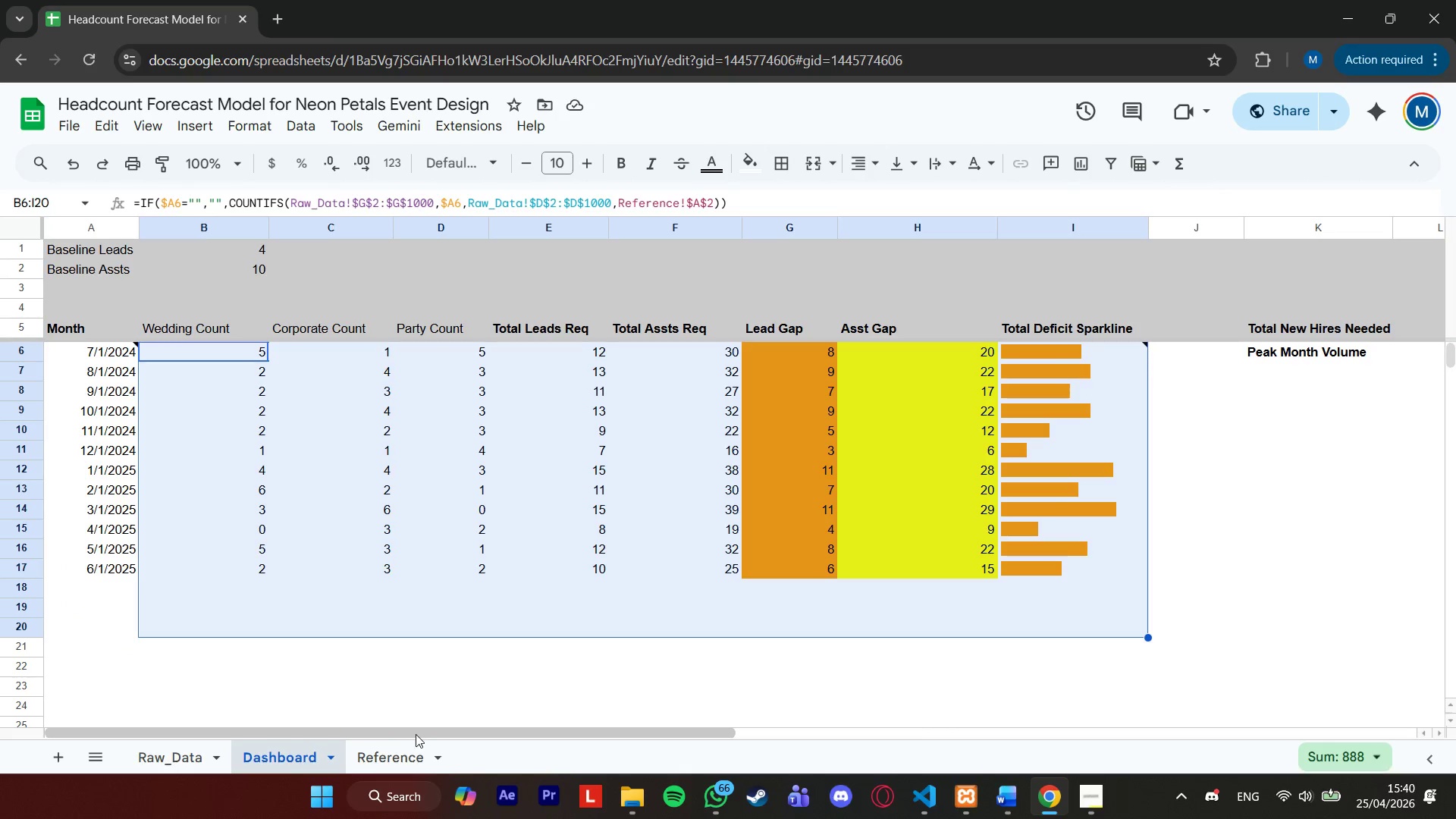 
left_click_drag(start_coordinate=[417, 734], to_coordinate=[293, 707])
 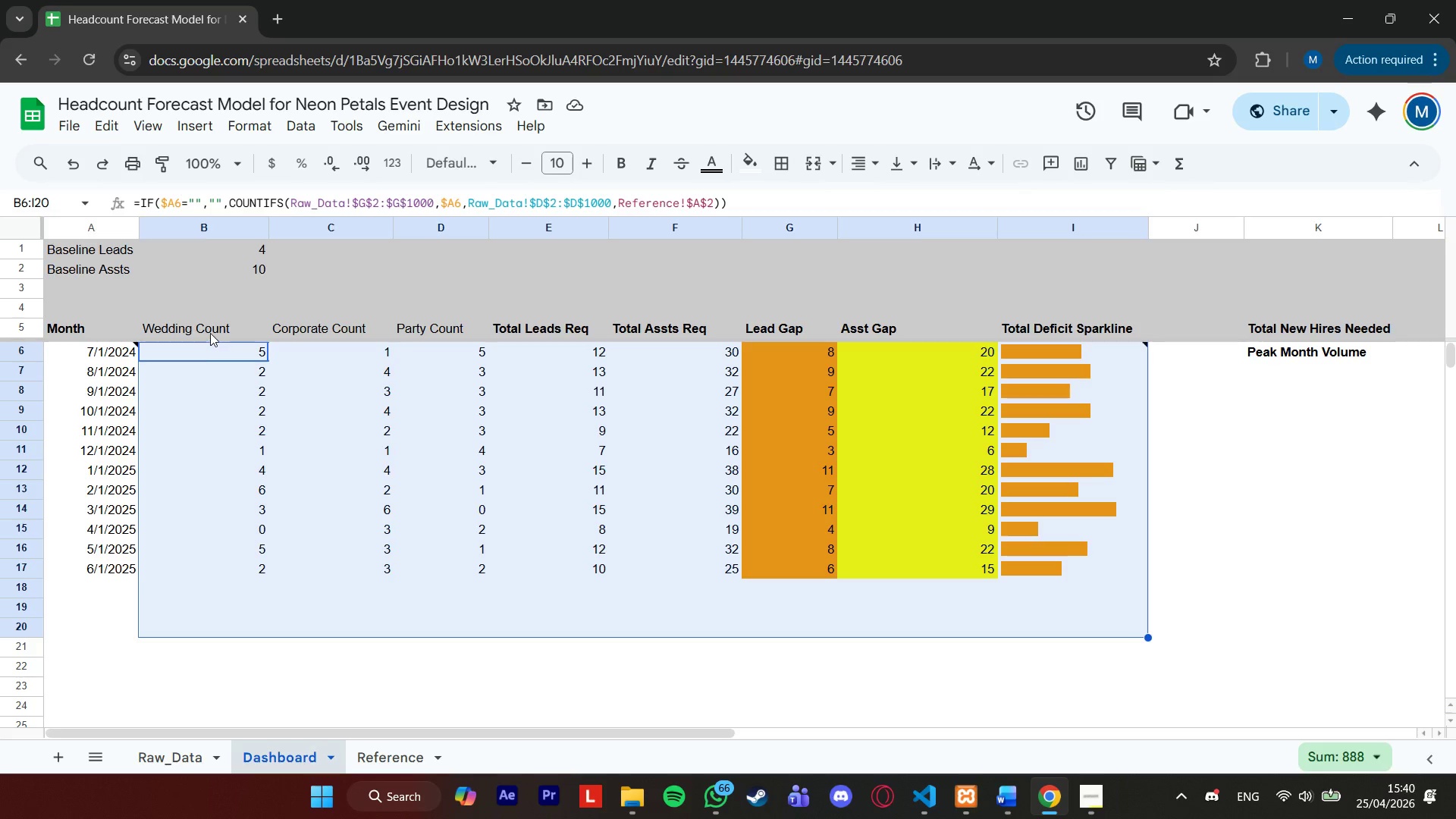 
left_click([210, 331])
 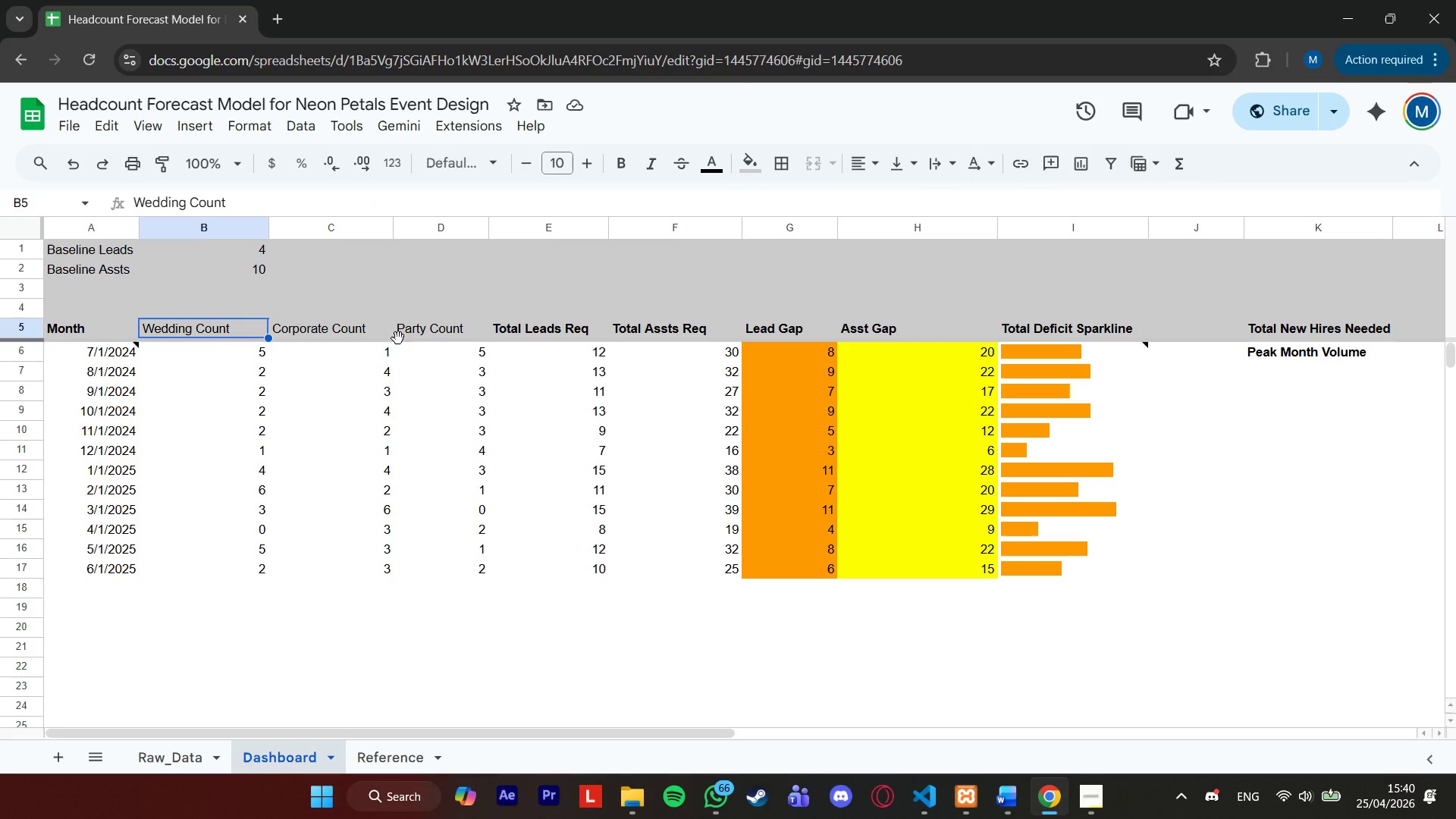 
hold_key(key=ShiftLeft, duration=0.41)
left_click([409, 334])
 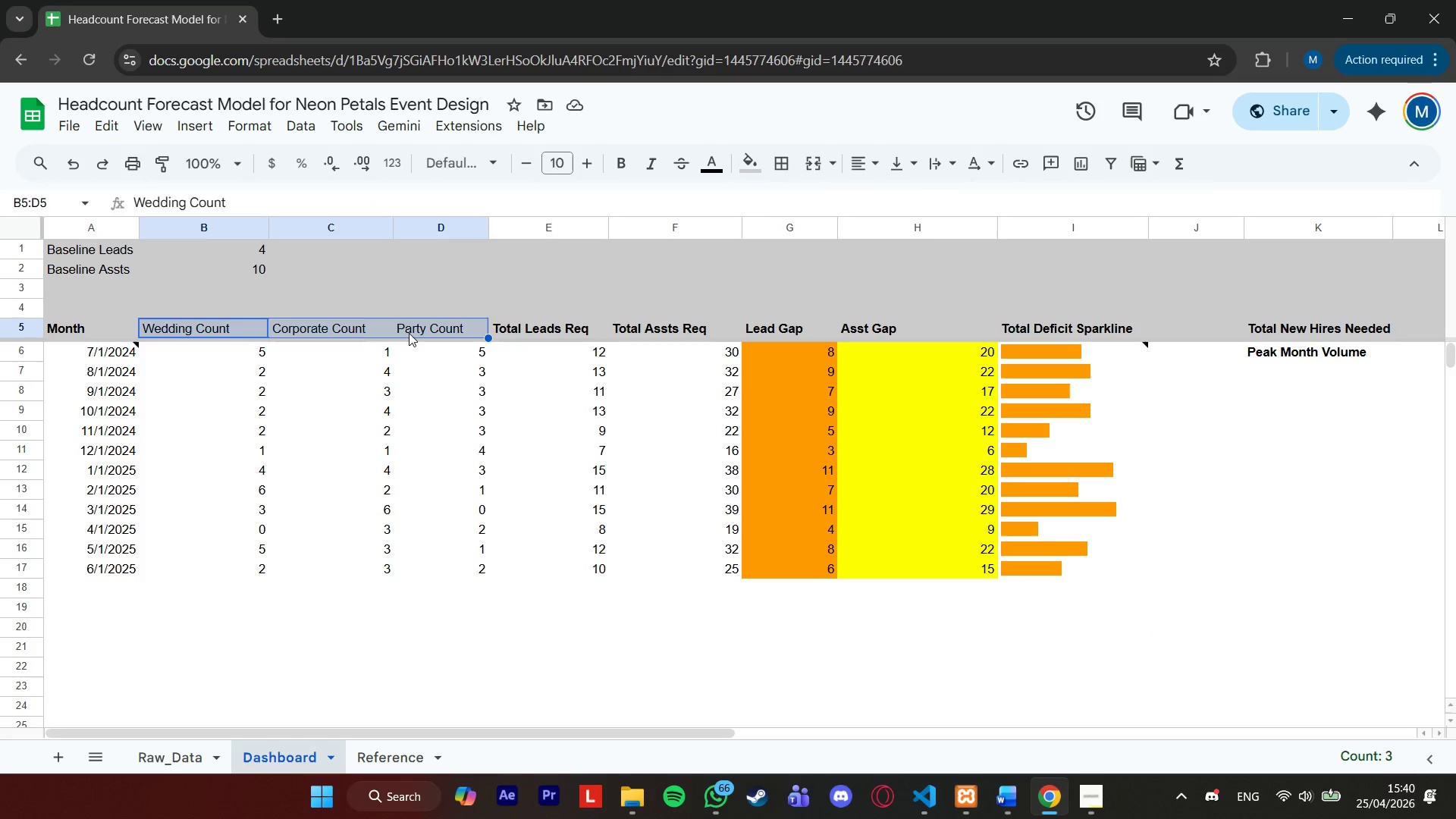 
key(Control+B)
 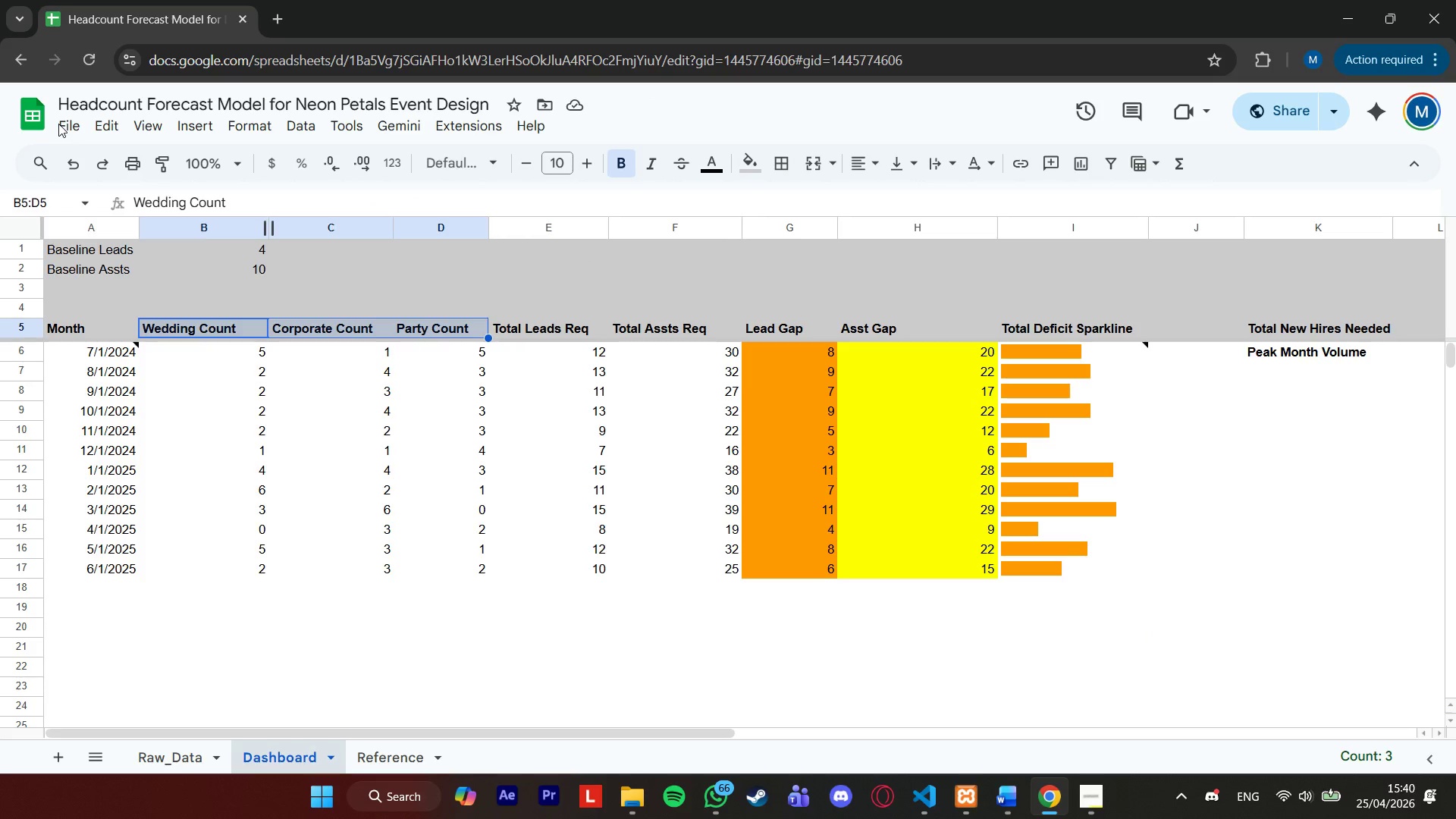 
wait(7.11)
 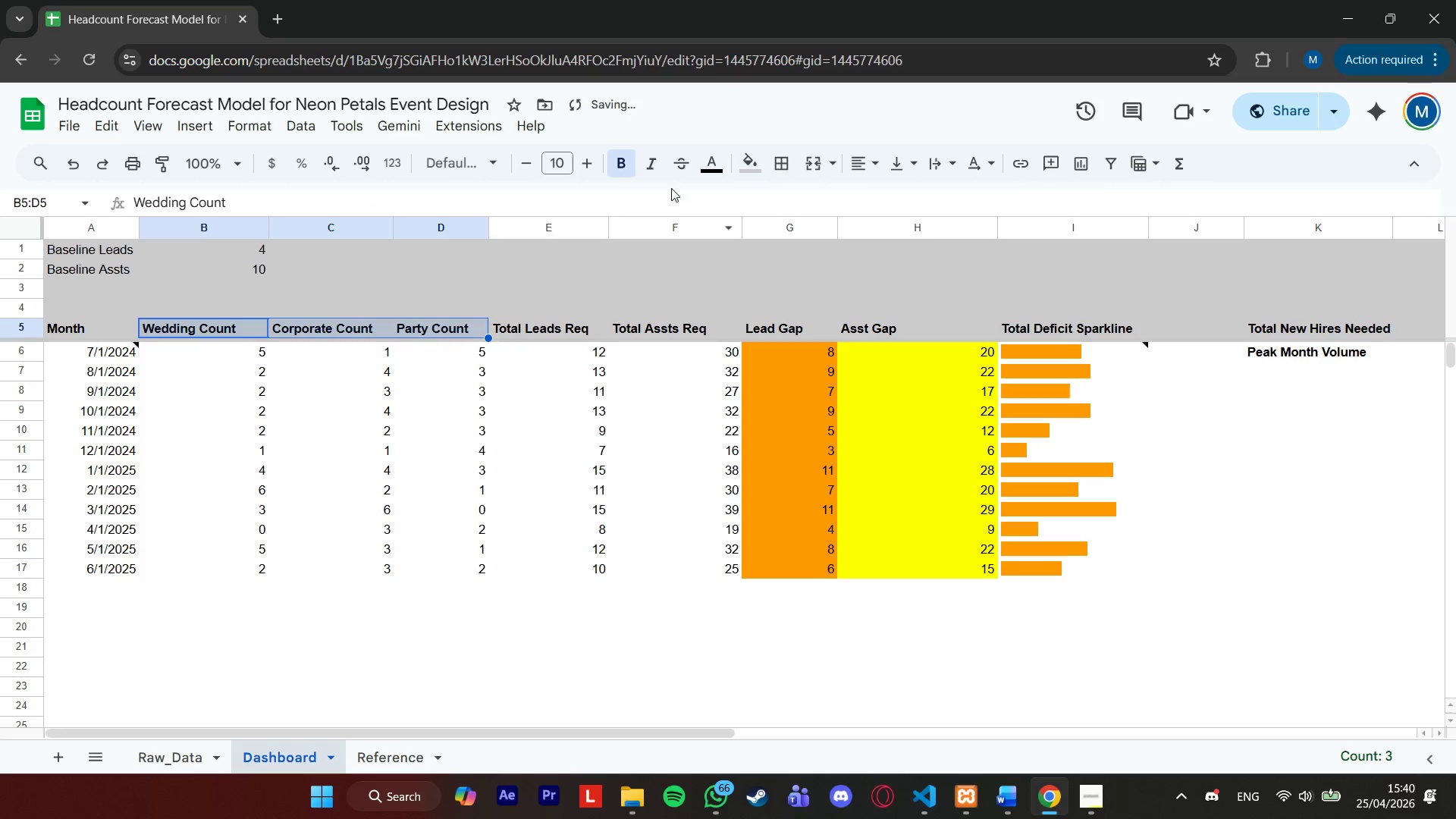 
left_click([397, 750])
 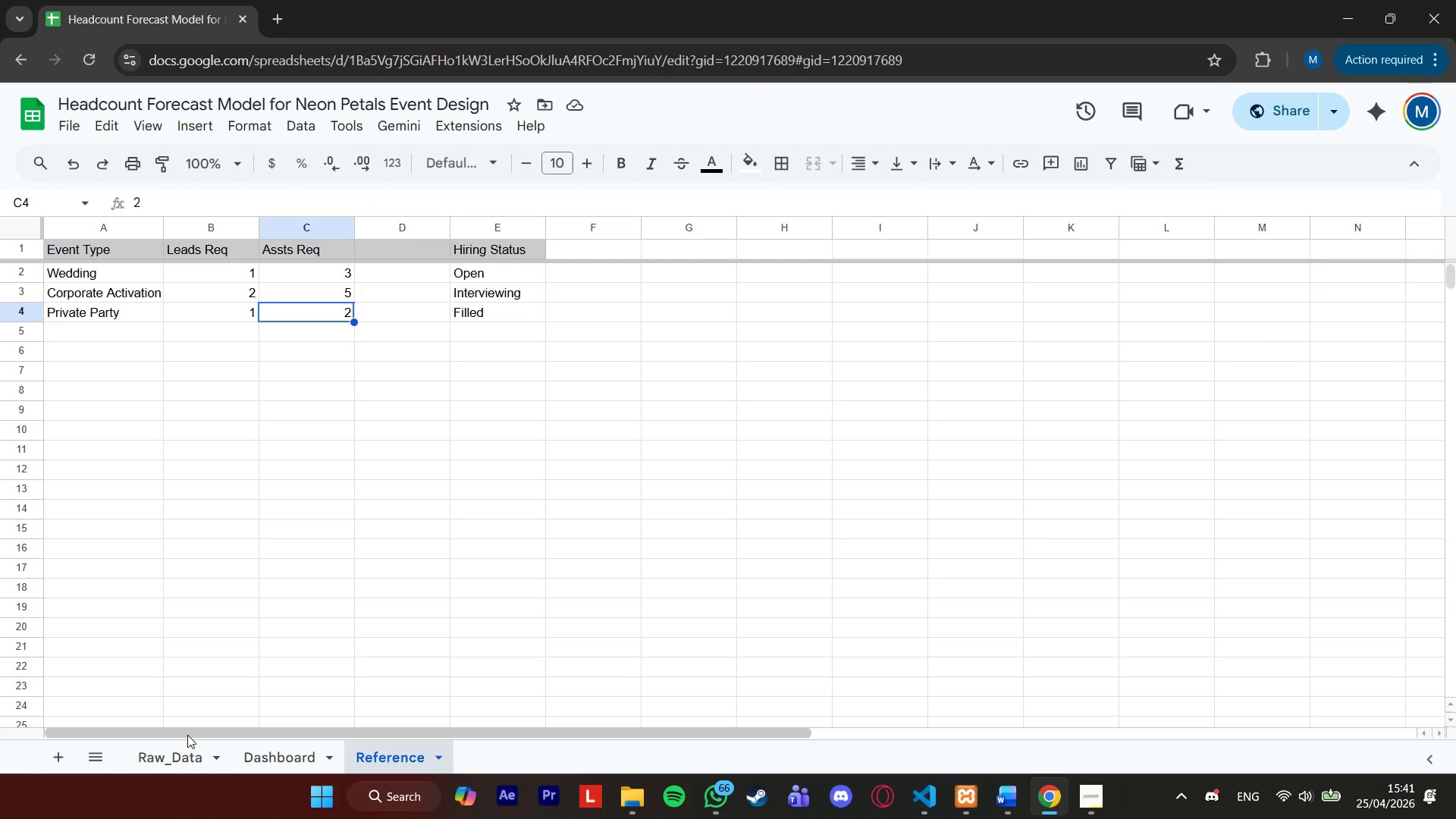 
left_click([179, 748])
 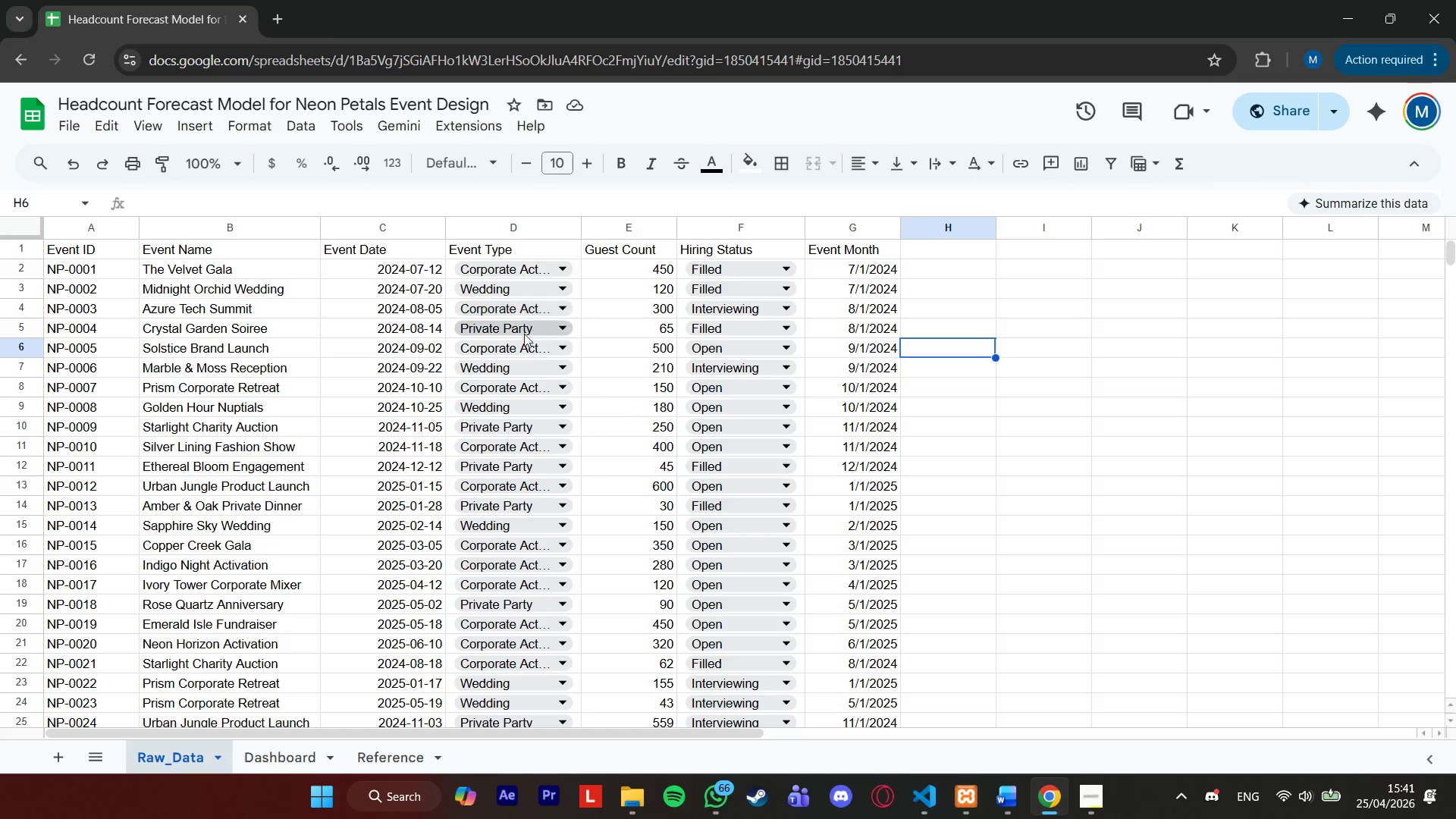 
scroll: coordinate [522, 345], scroll_direction: down, amount: 1.0
 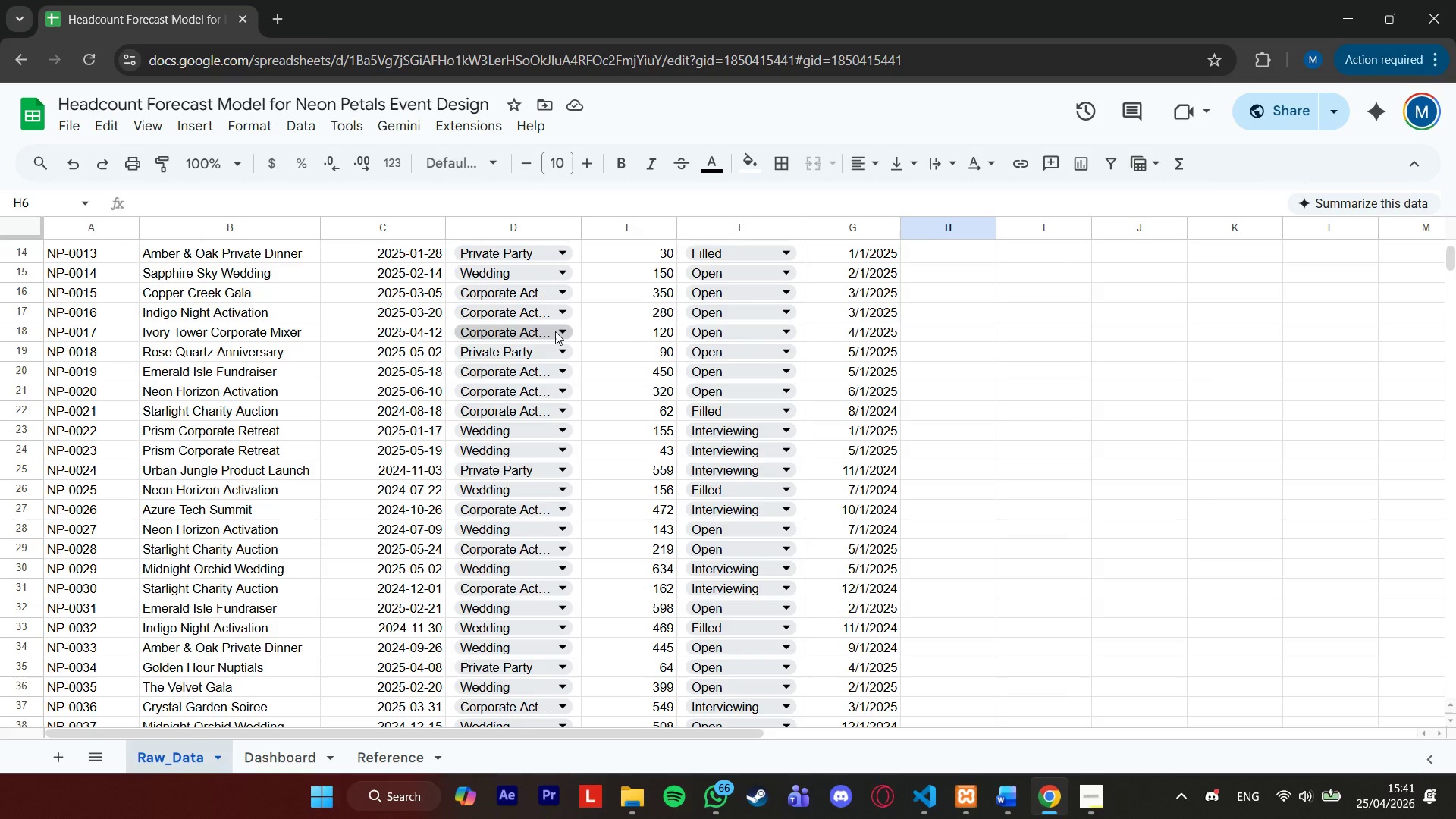 
left_click([553, 331])
 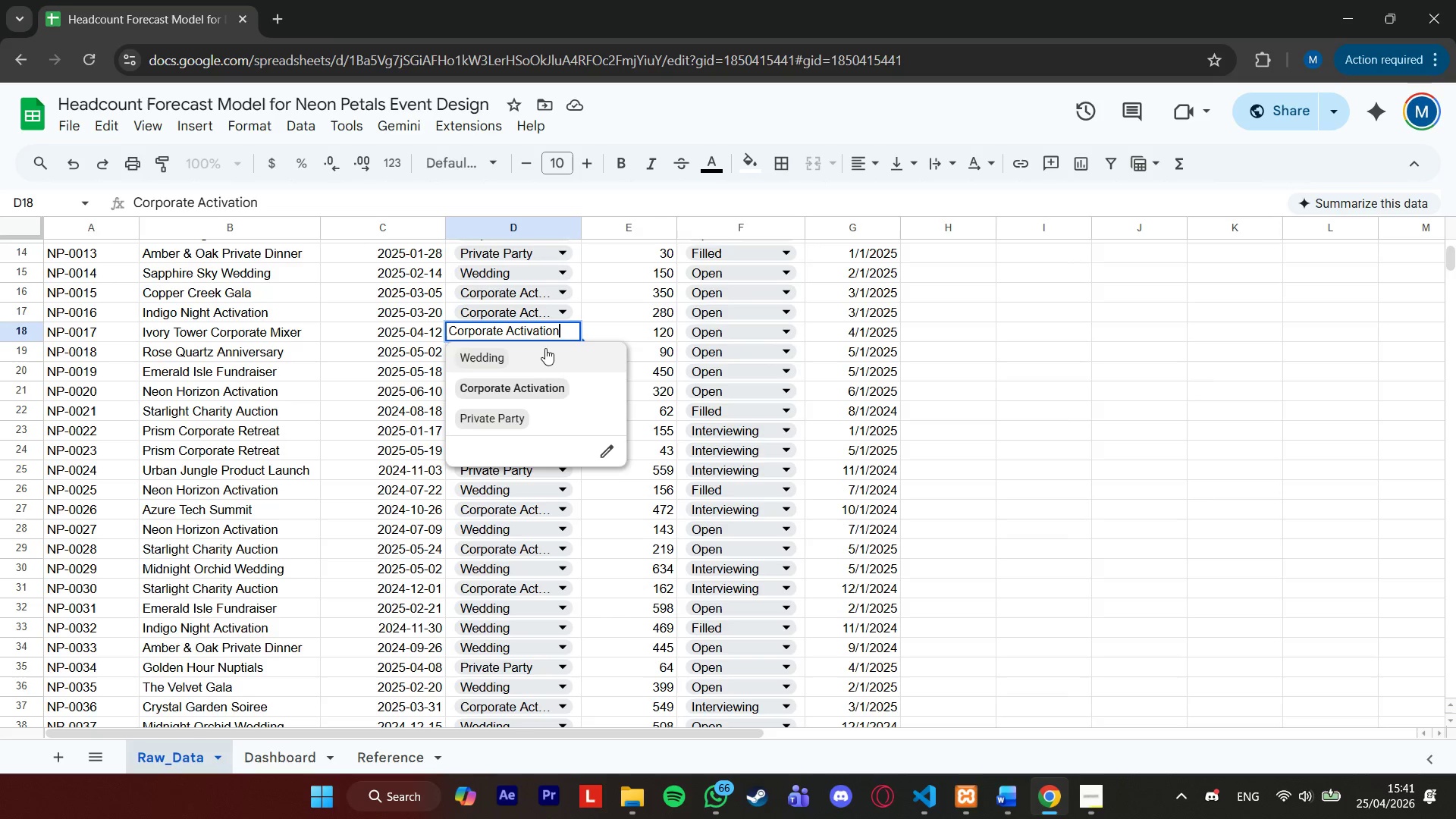 
left_click([548, 327])
 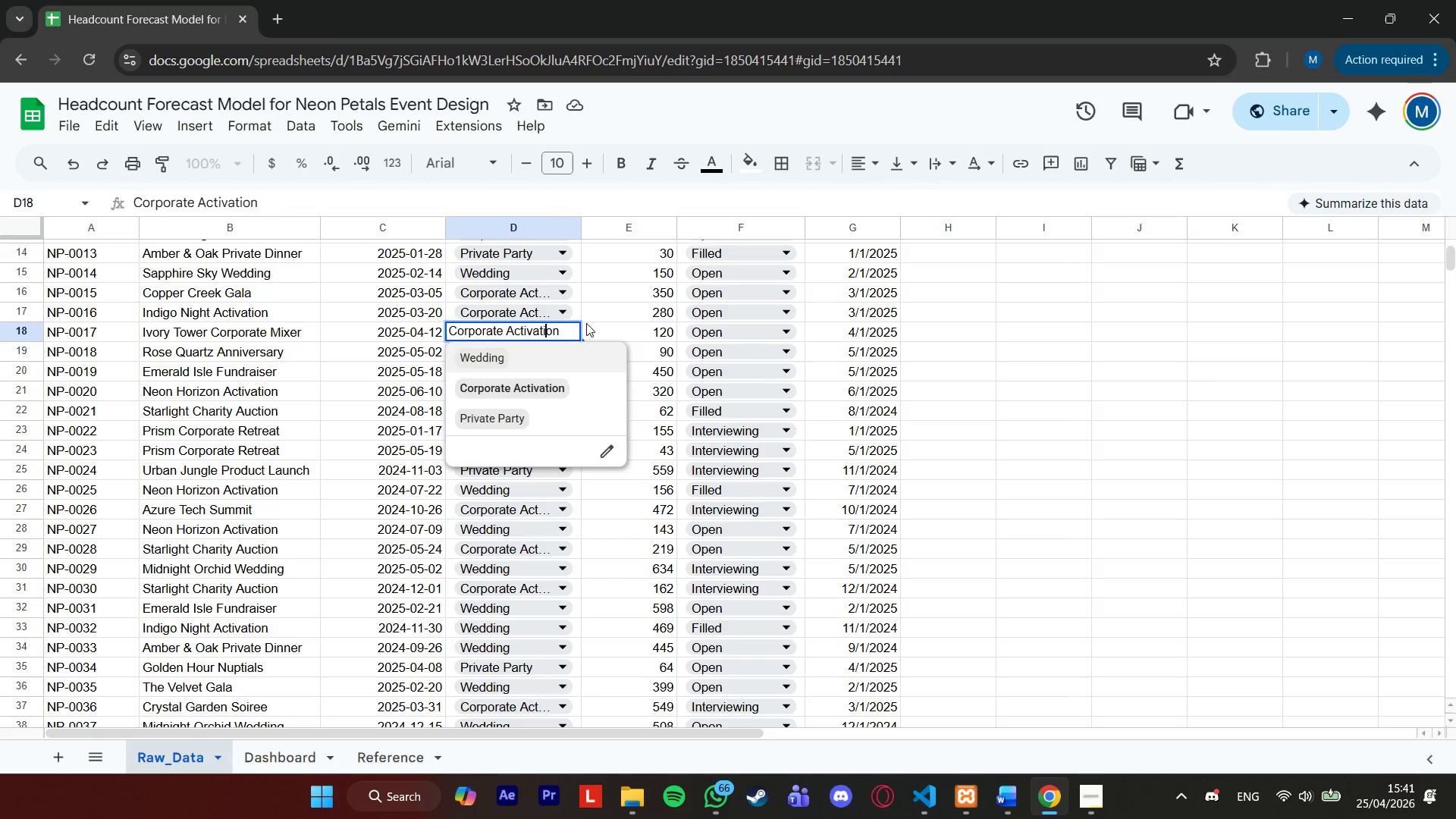 
left_click([591, 323])
 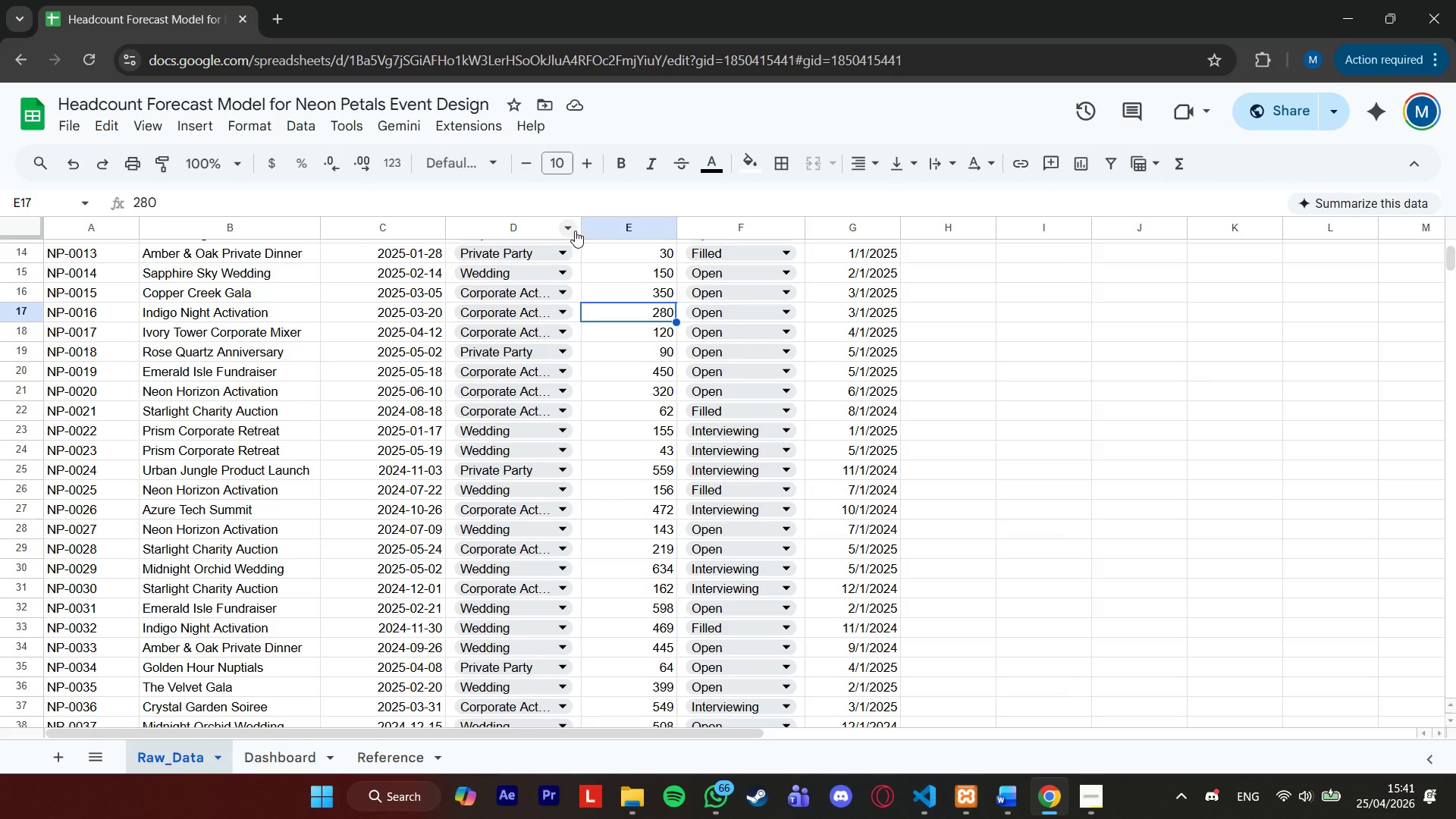 
left_click_drag(start_coordinate=[579, 226], to_coordinate=[603, 227])
 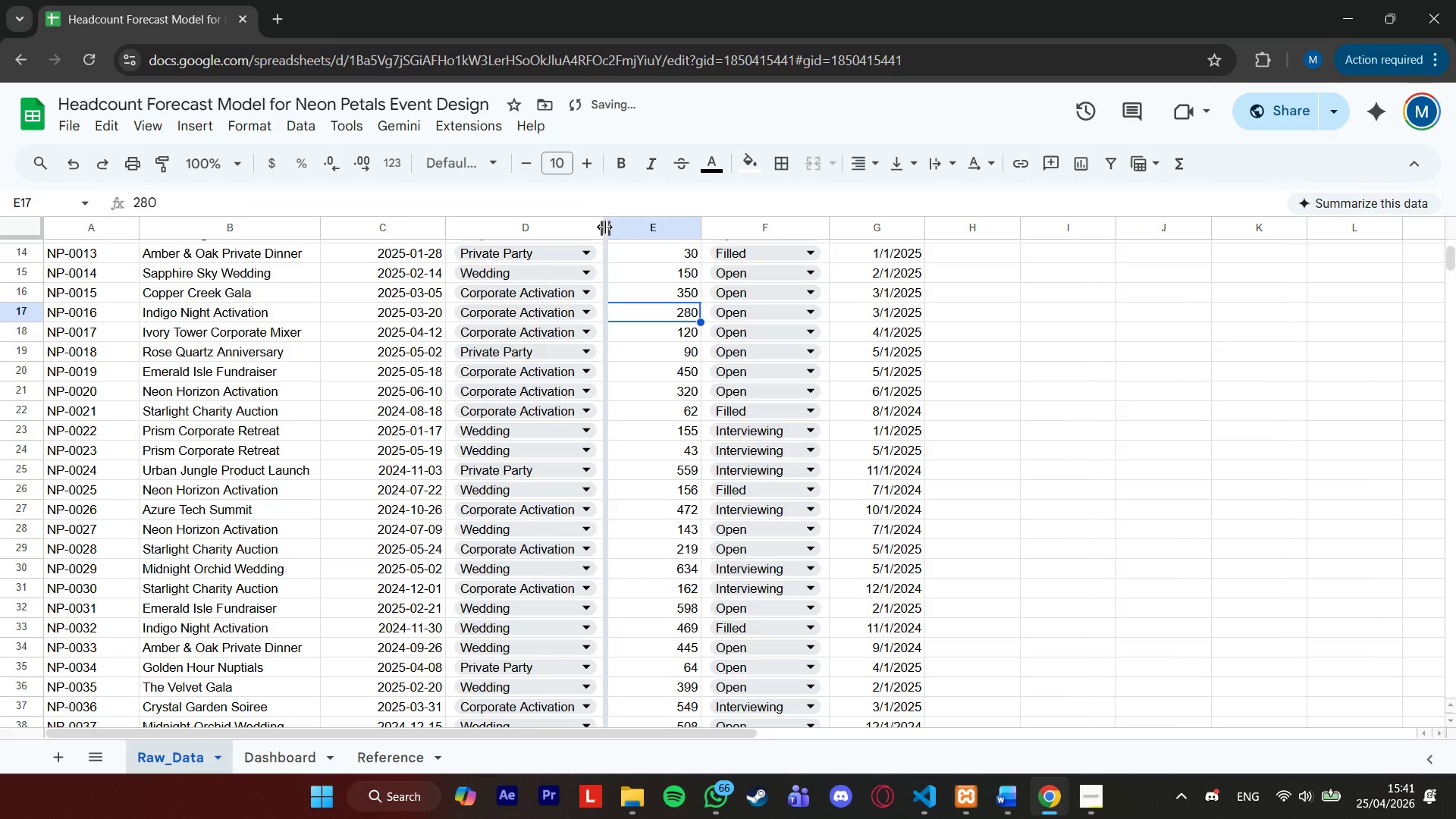 
left_click_drag(start_coordinate=[604, 227], to_coordinate=[623, 233])
 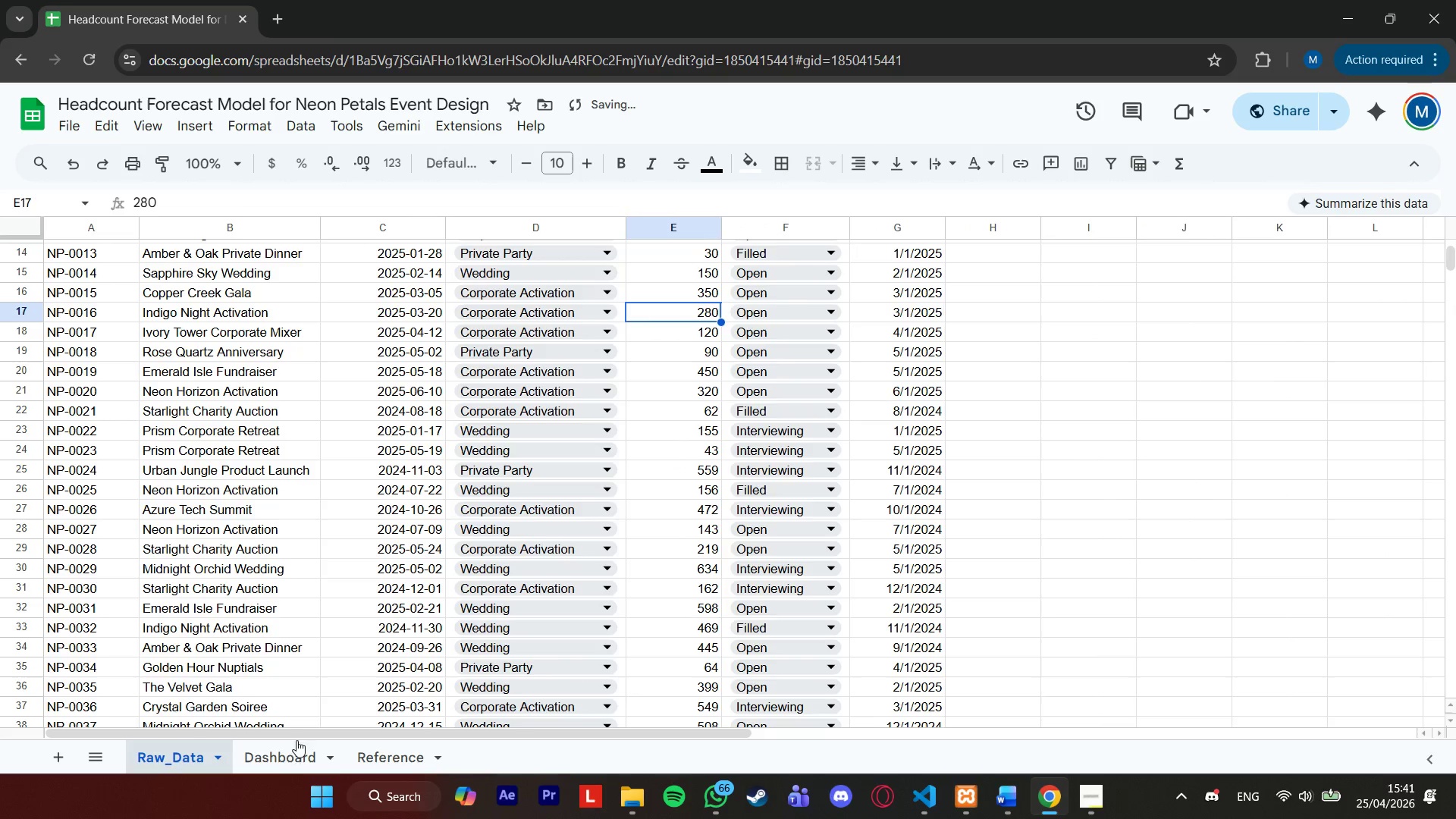 
left_click([291, 750])
 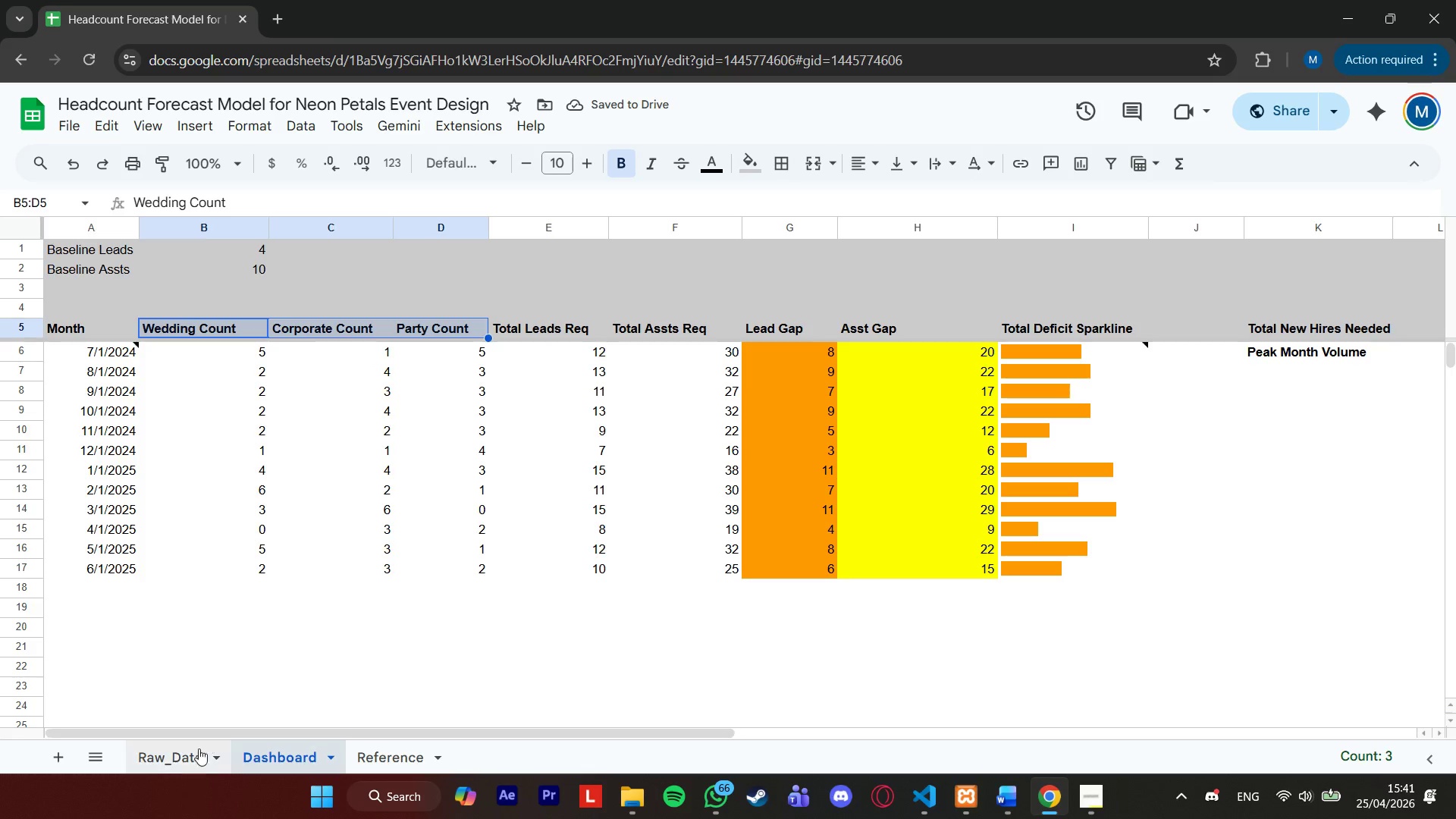 
left_click([192, 754])
 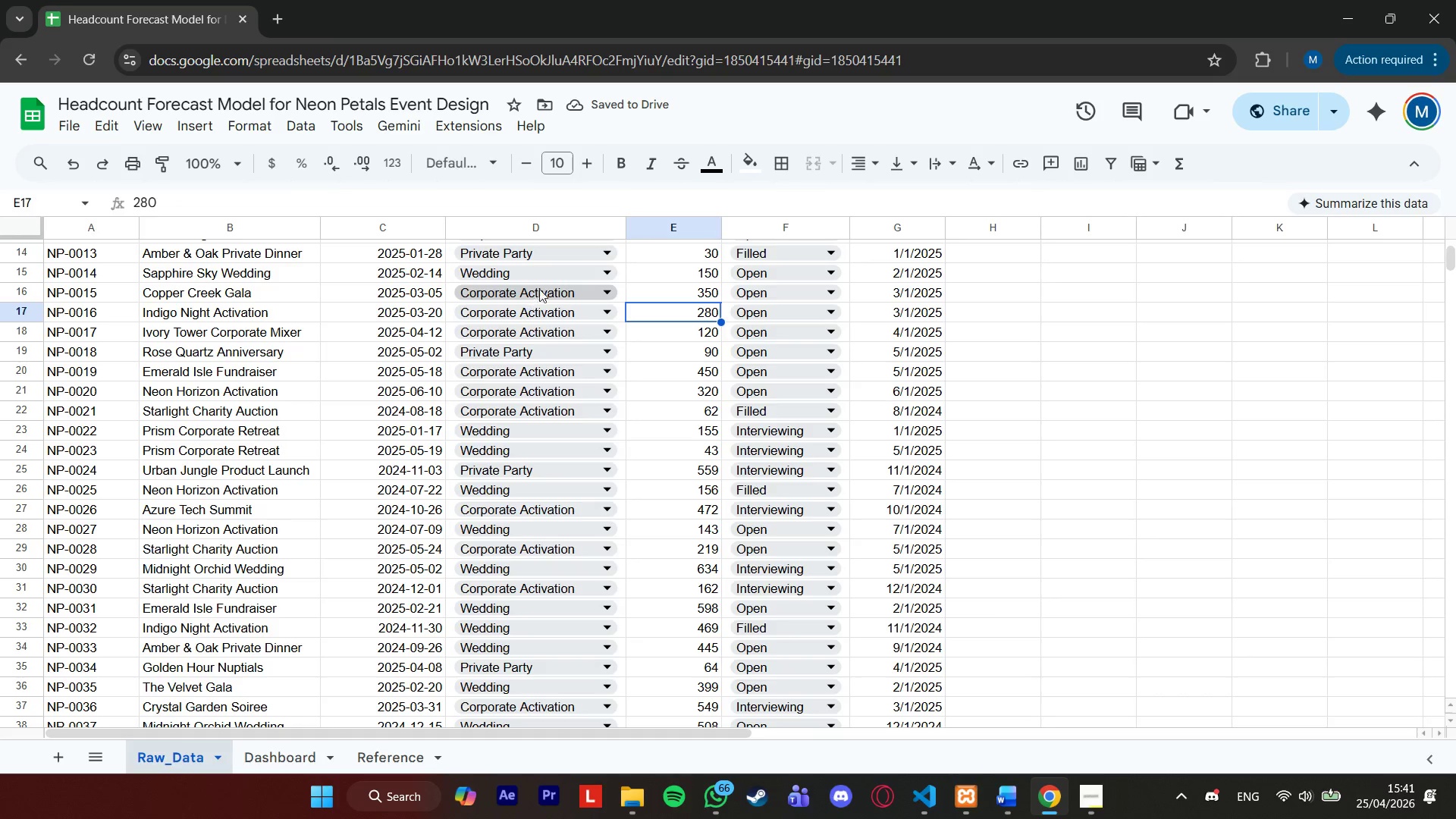 
left_click([548, 278])
 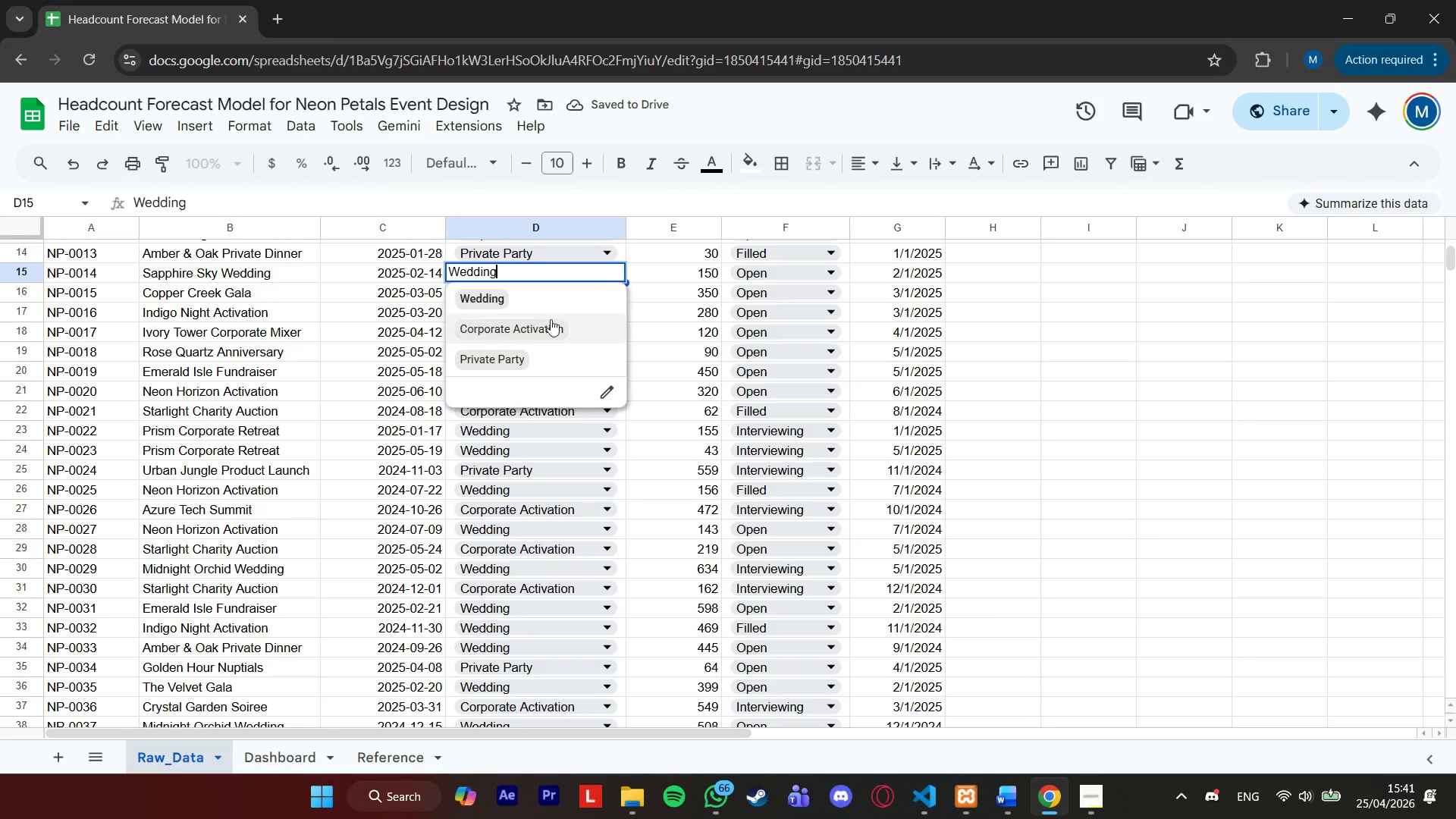 
left_click([550, 326])
 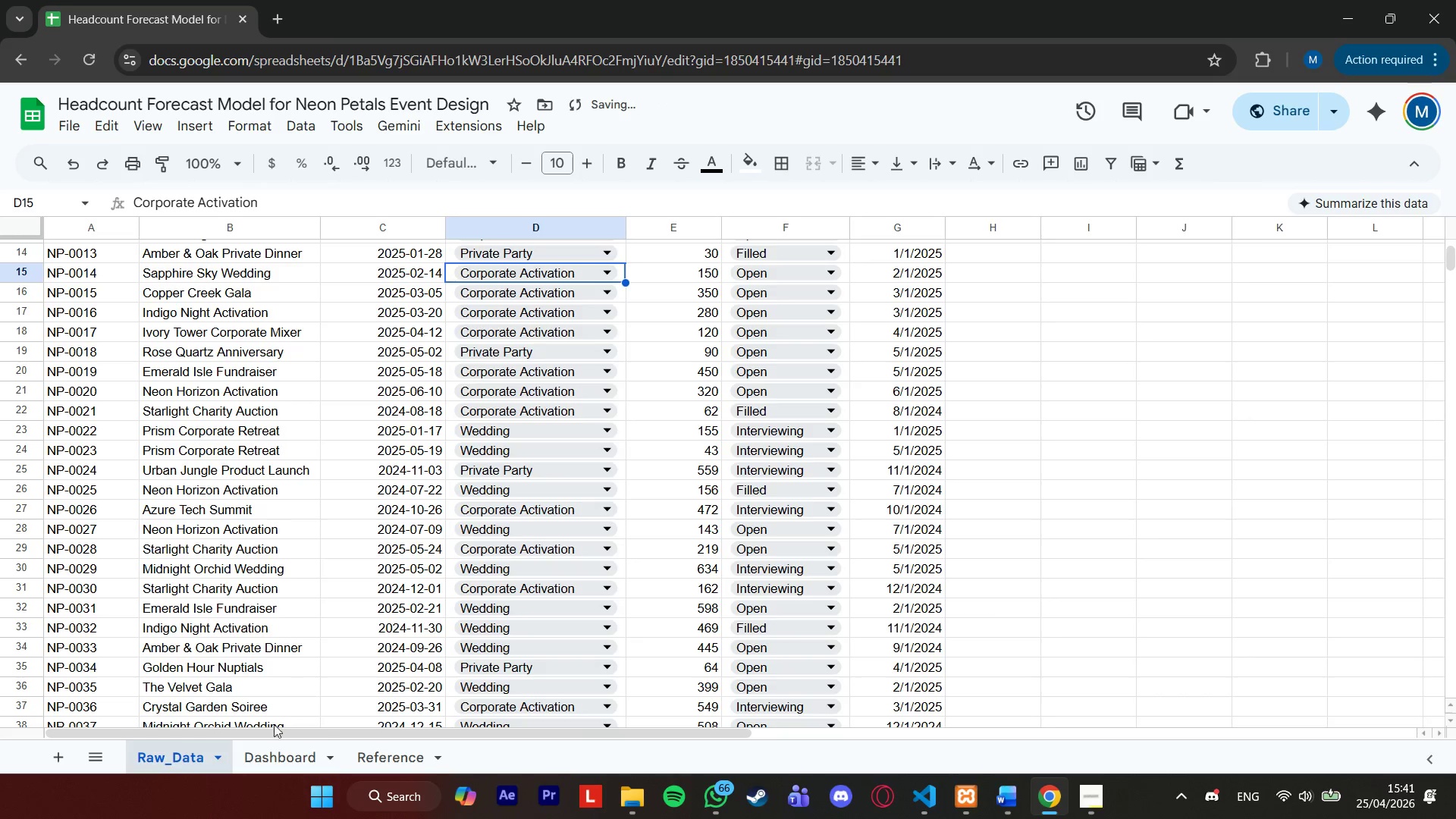 
left_click([268, 752])
 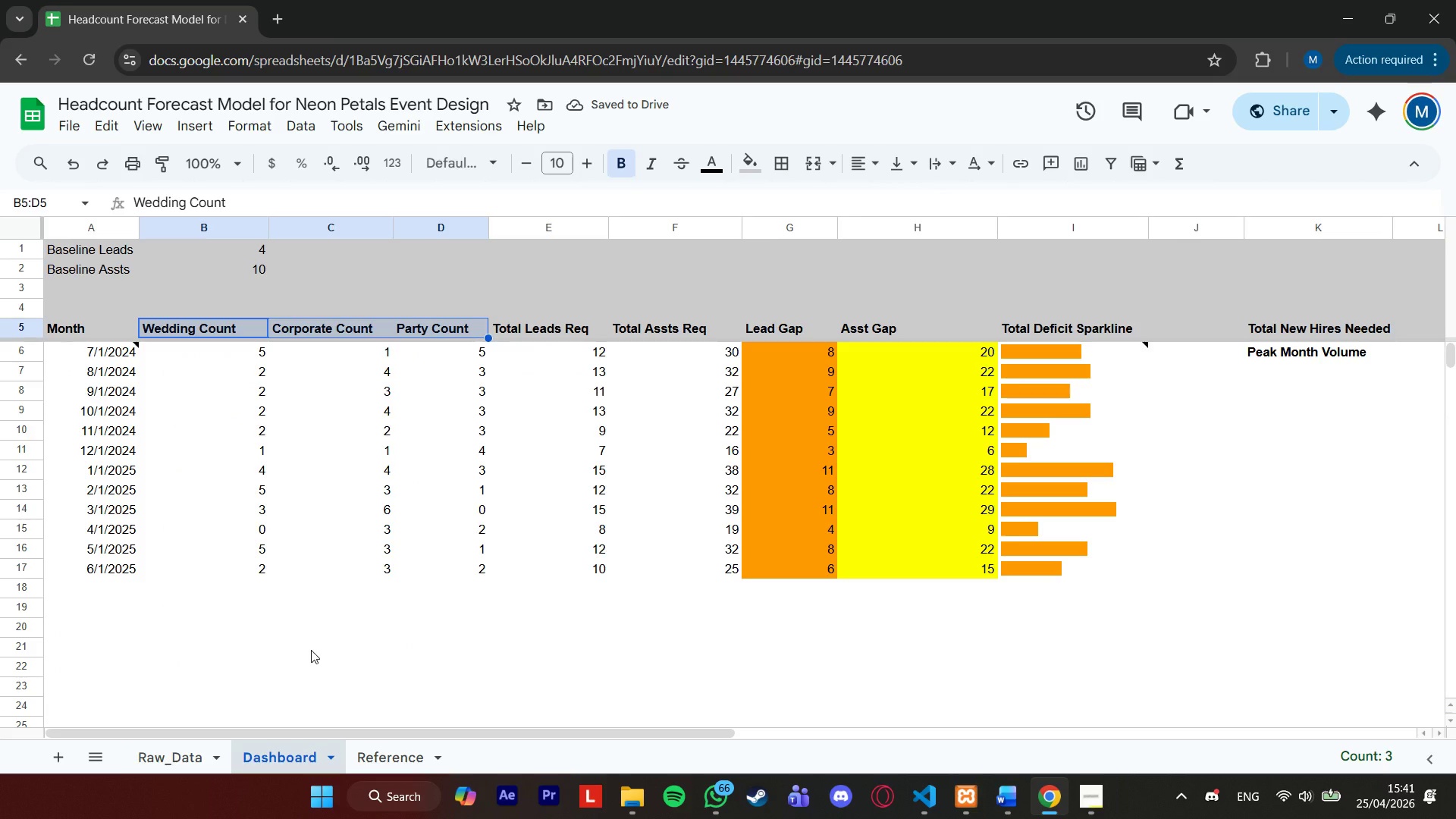 
left_click([199, 747])
 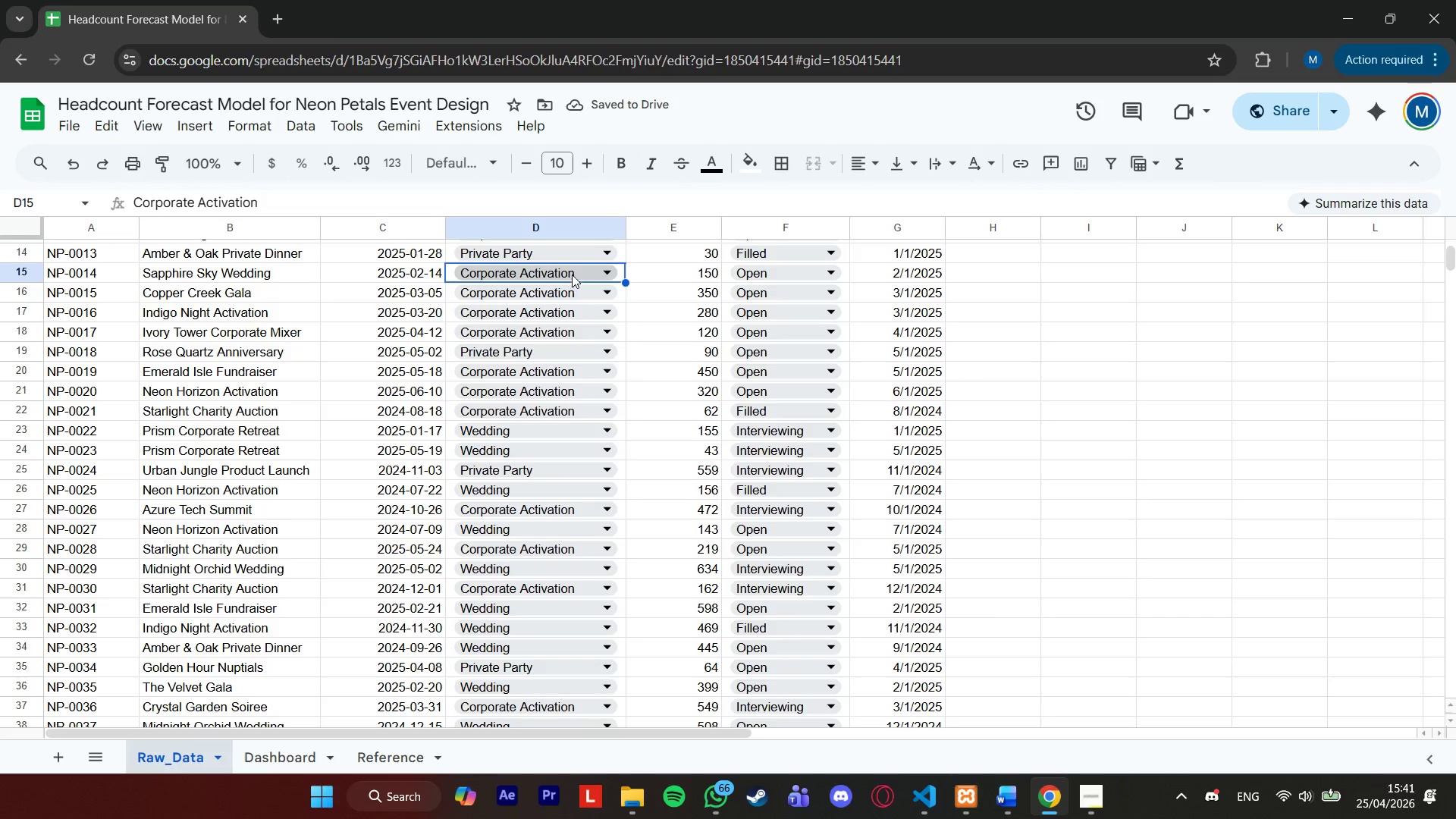 
left_click([572, 273])
 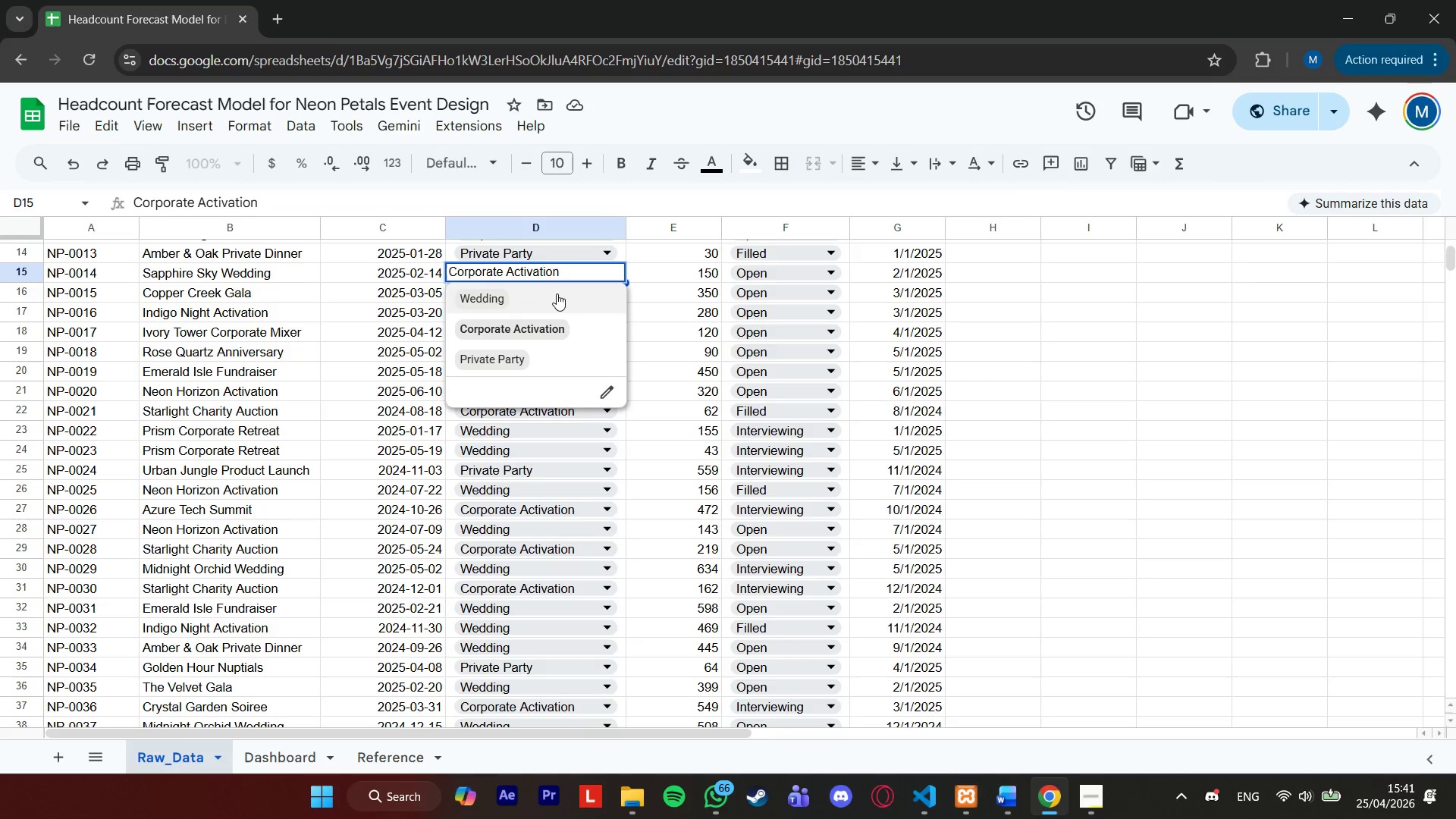 
left_click([557, 293])
 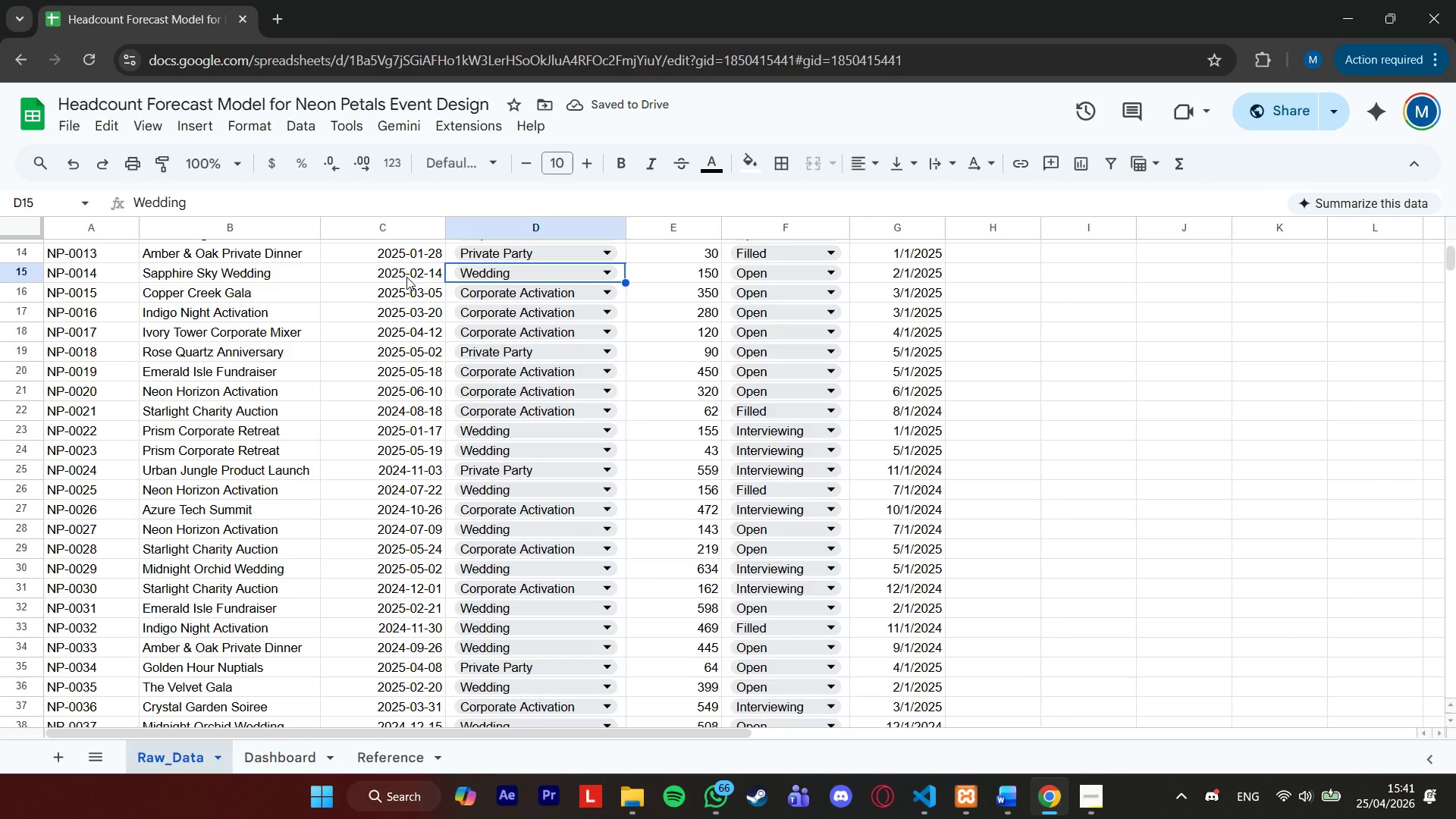 
wait(5.27)
 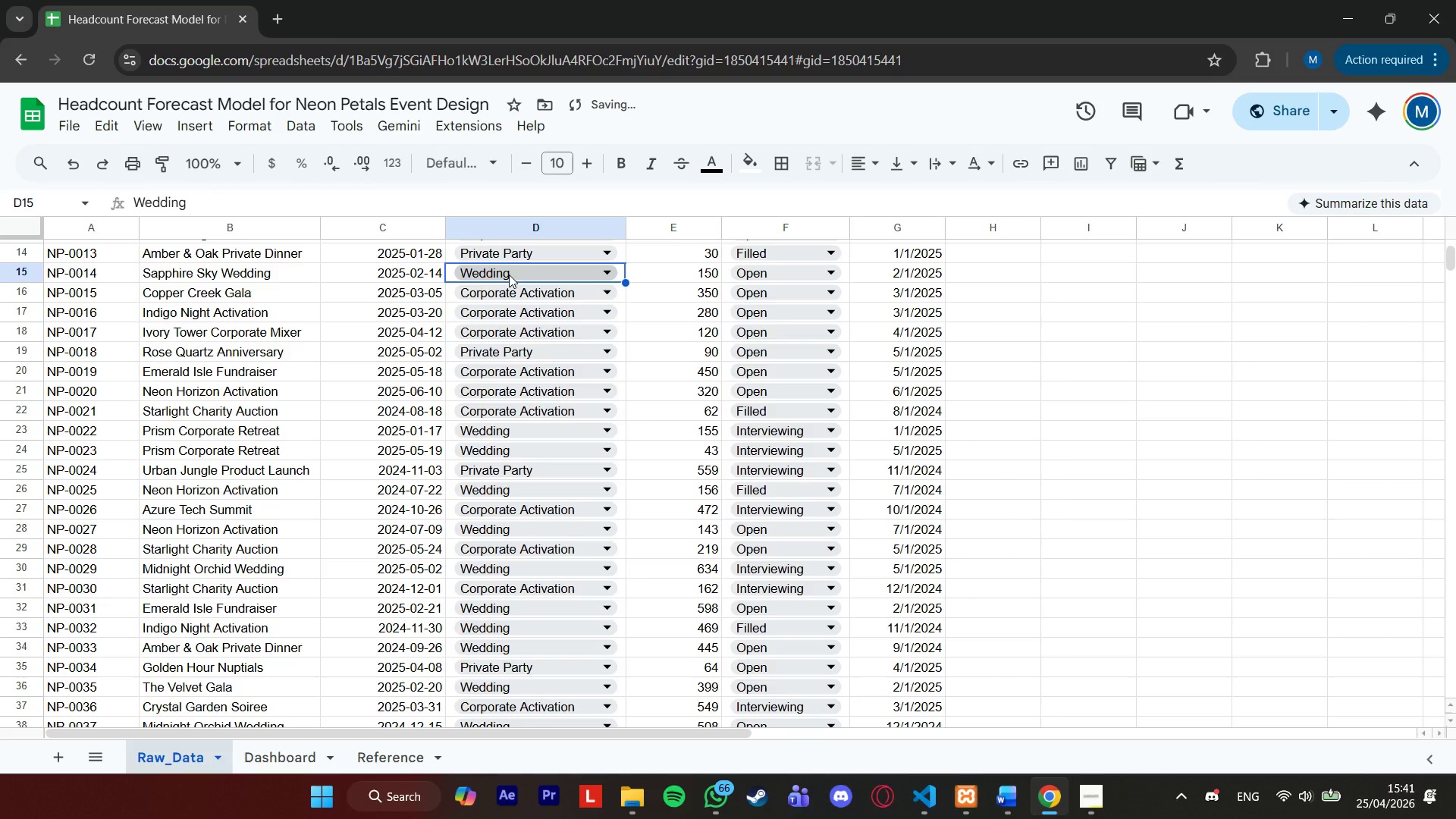 
left_click([277, 768])
 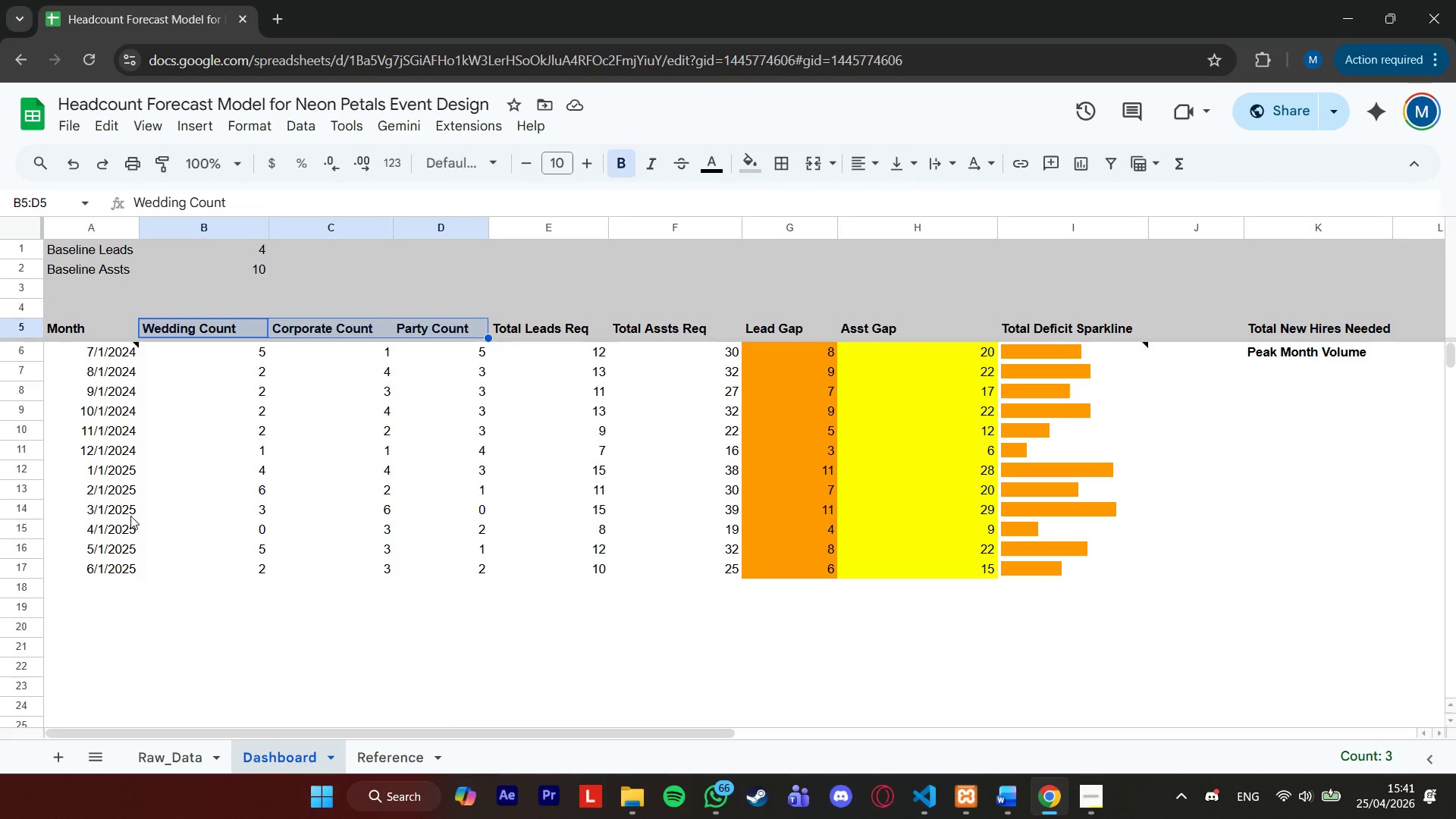 
wait(9.56)
 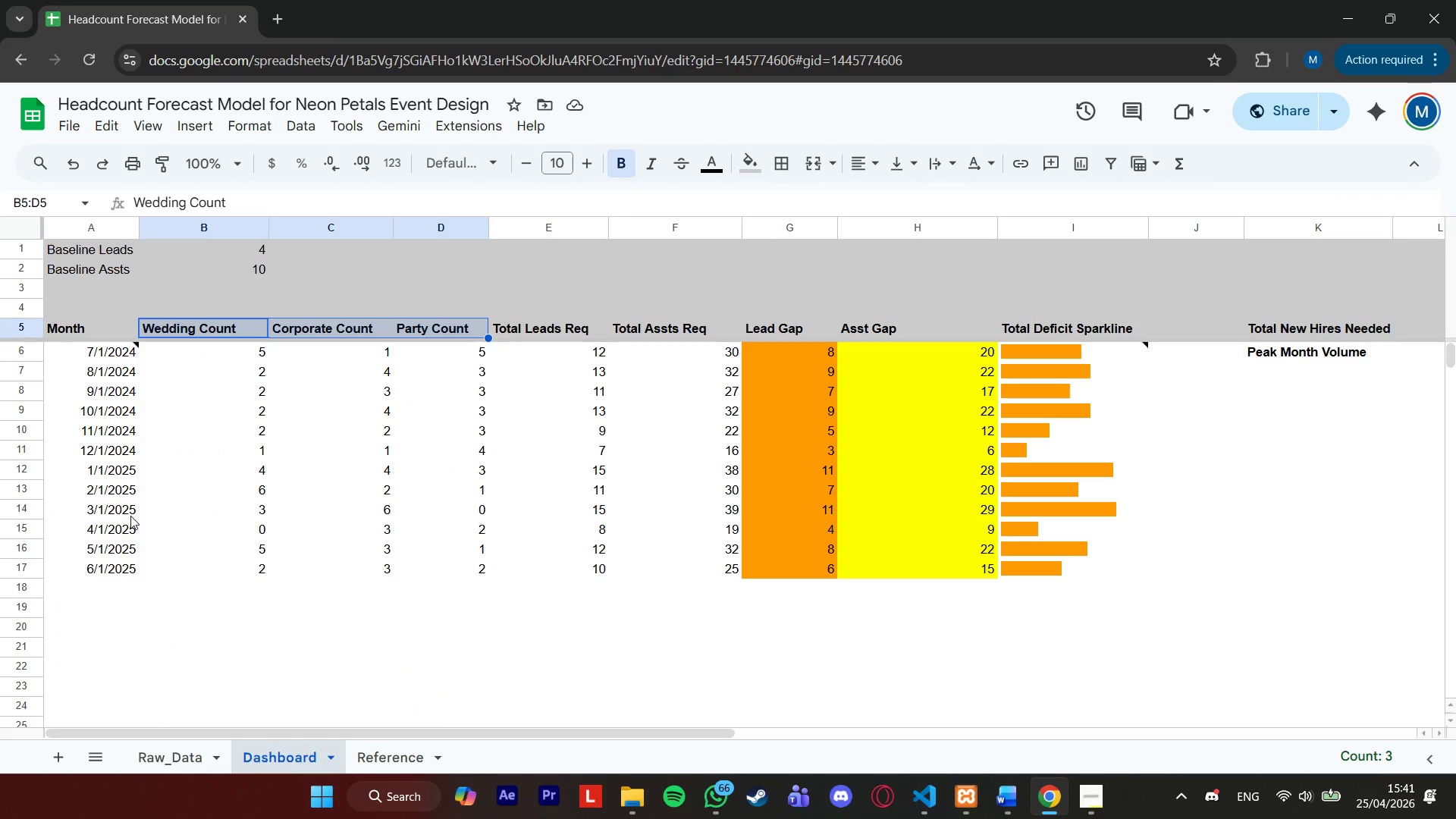 
left_click([125, 494])
 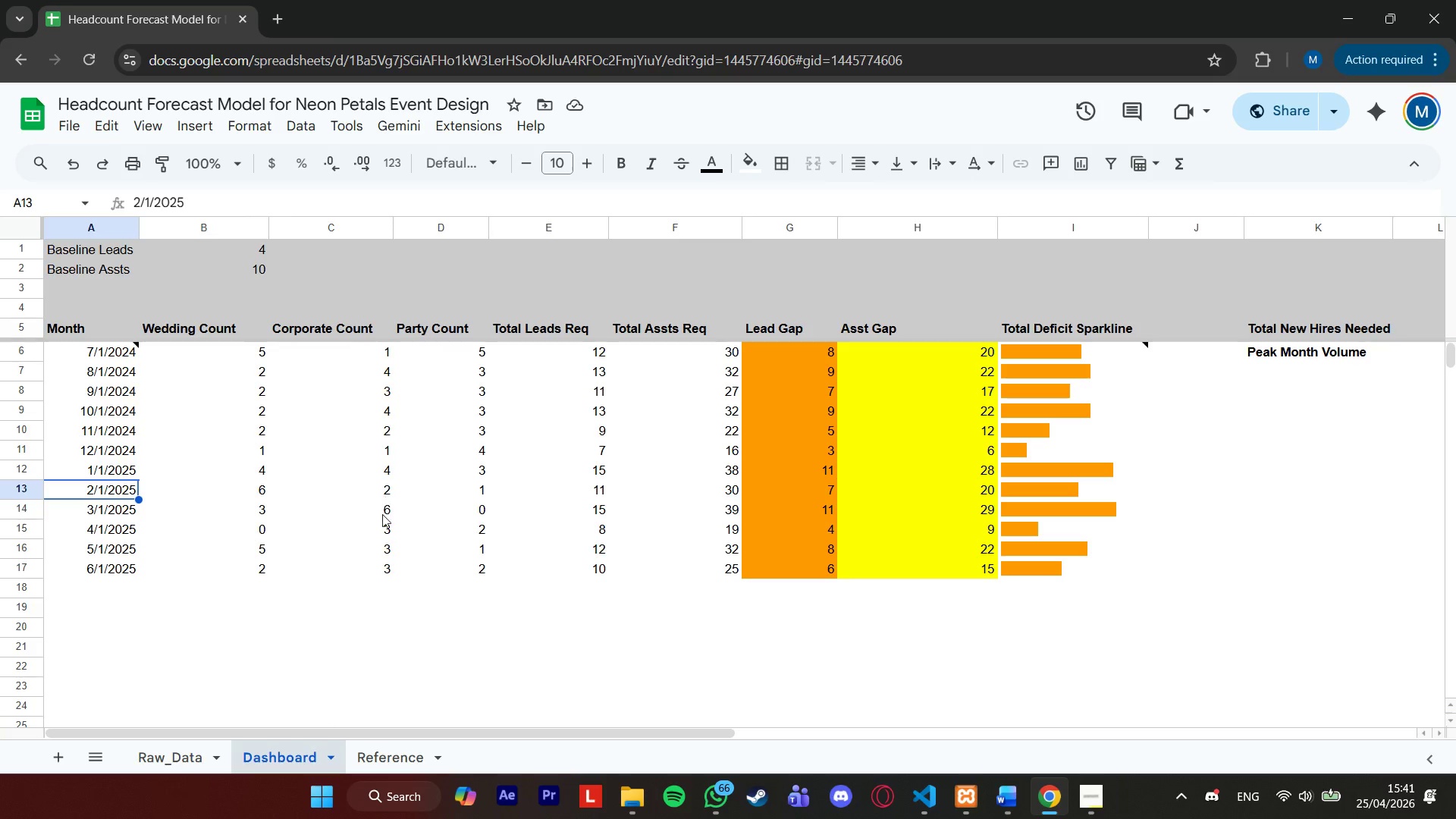 
wait(7.84)
 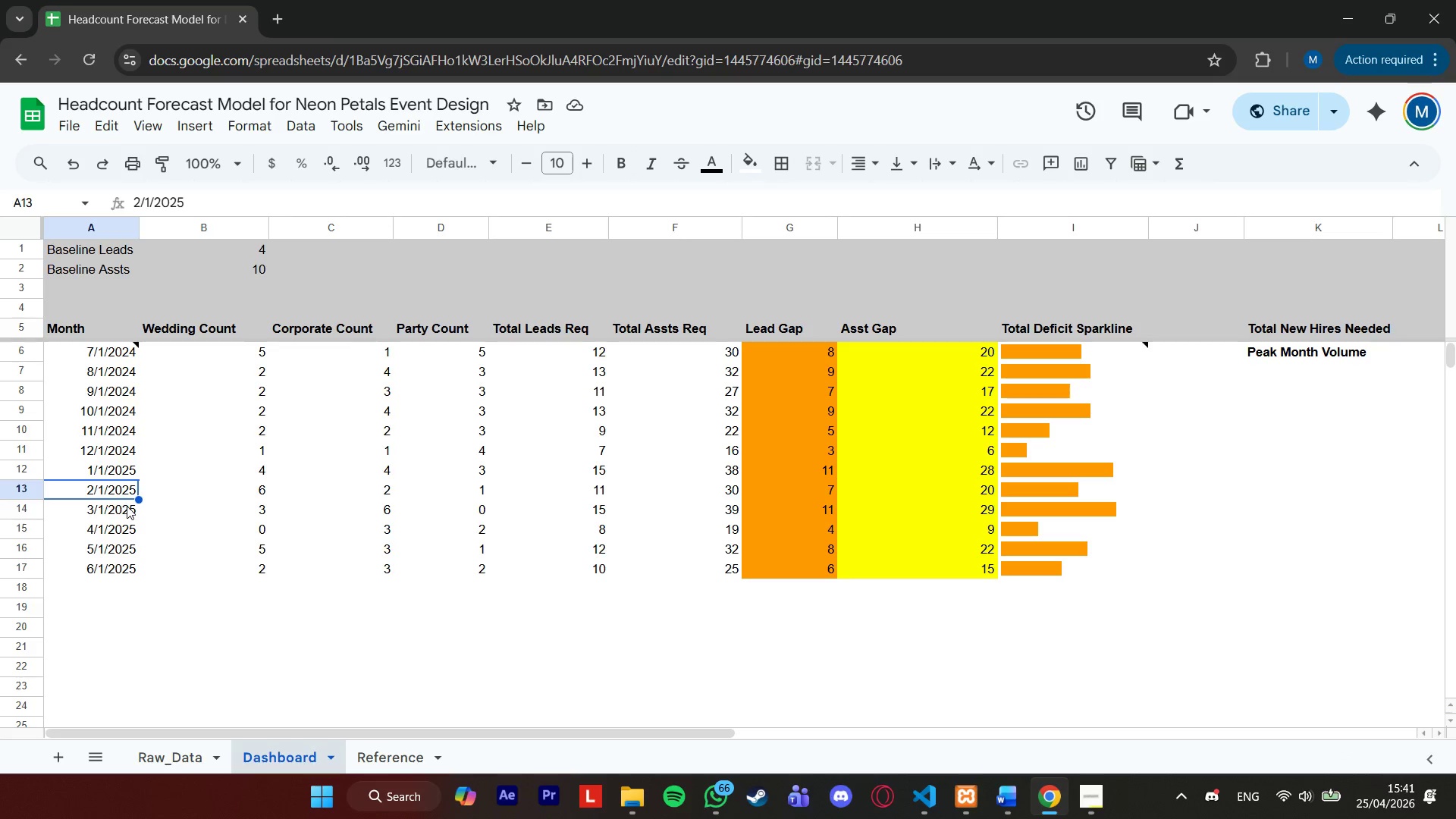 
left_click([478, 507])
 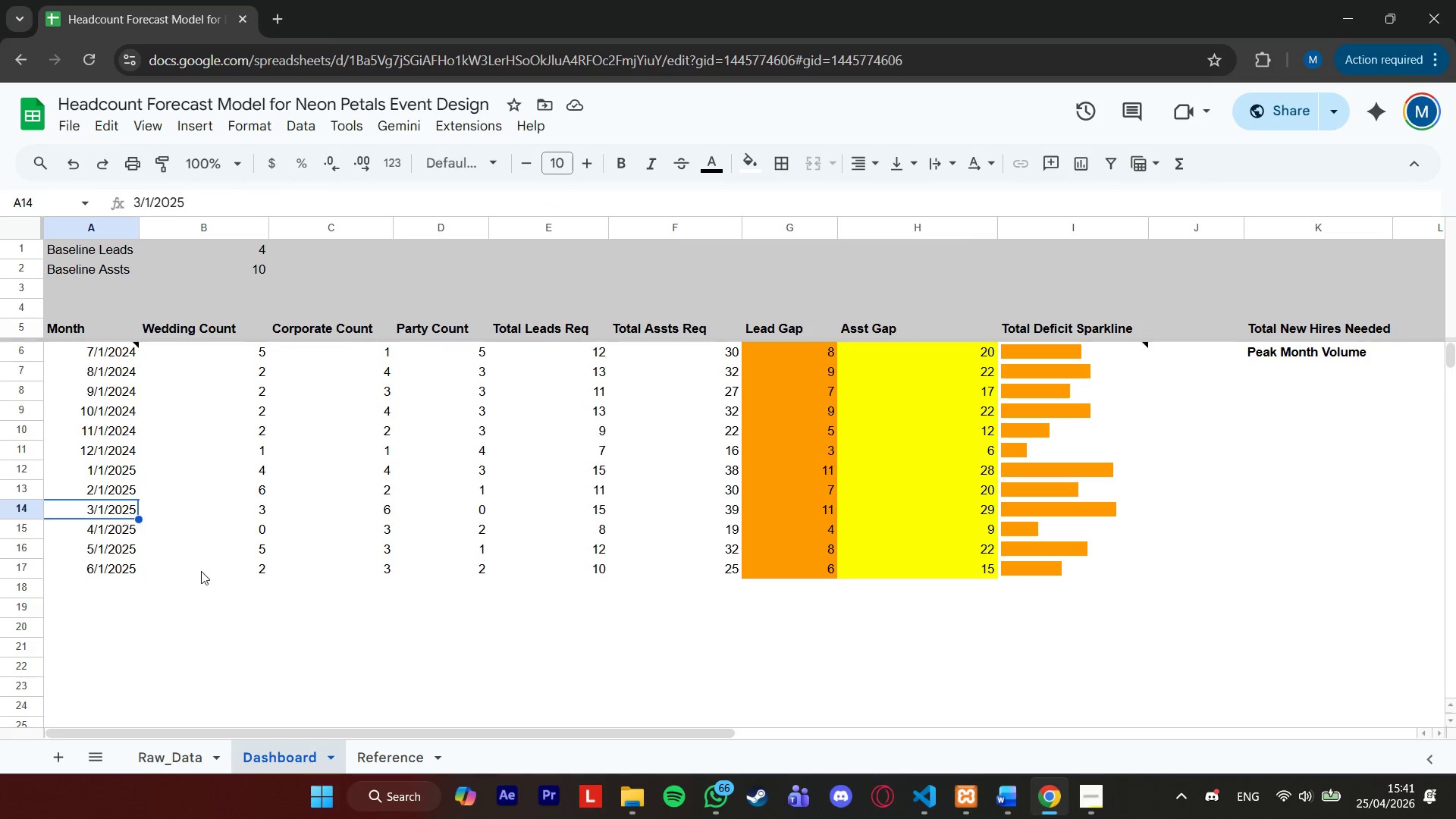 
left_click([189, 752])
 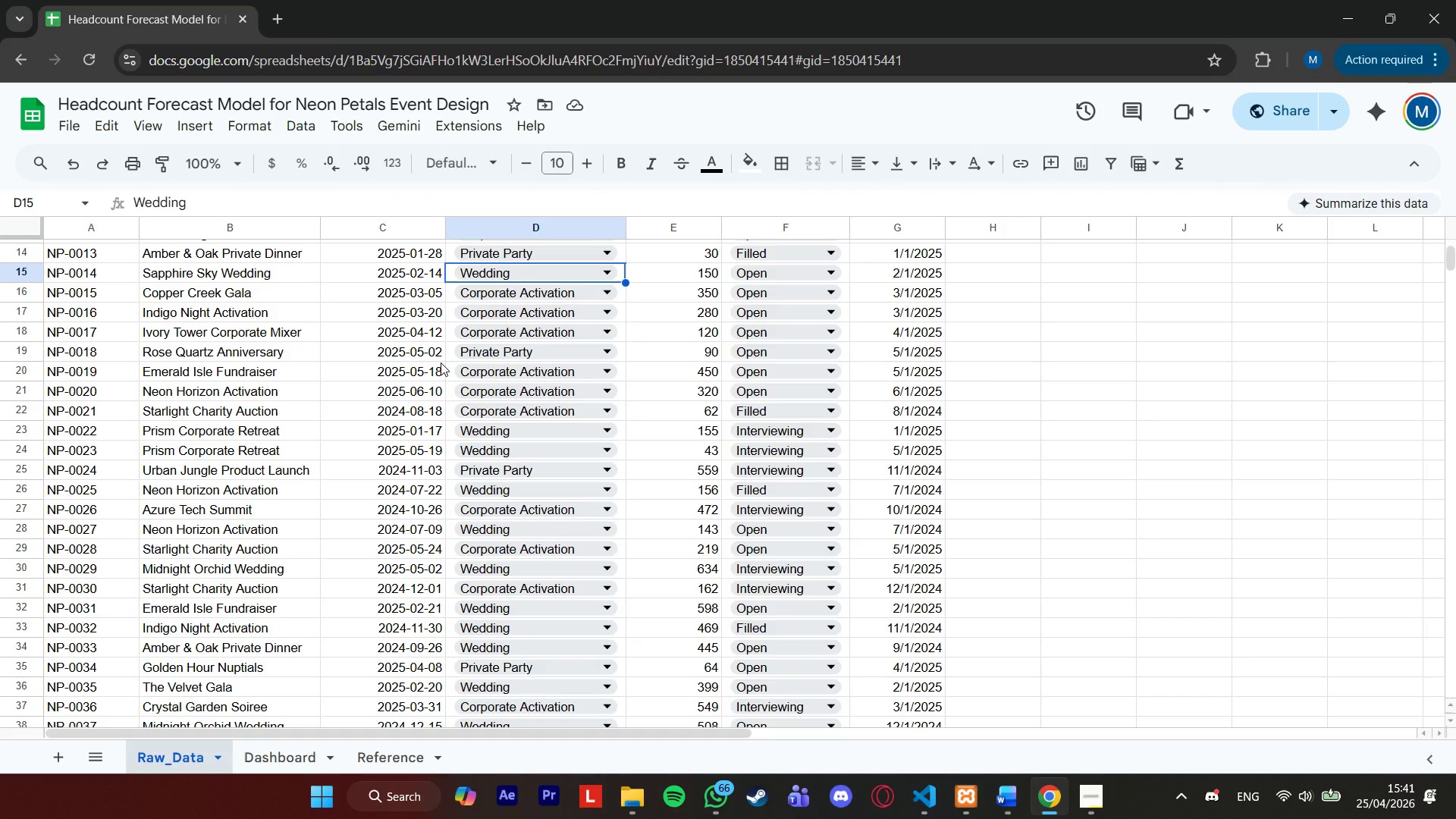 
scroll: coordinate [413, 356], scroll_direction: up, amount: 3.0
 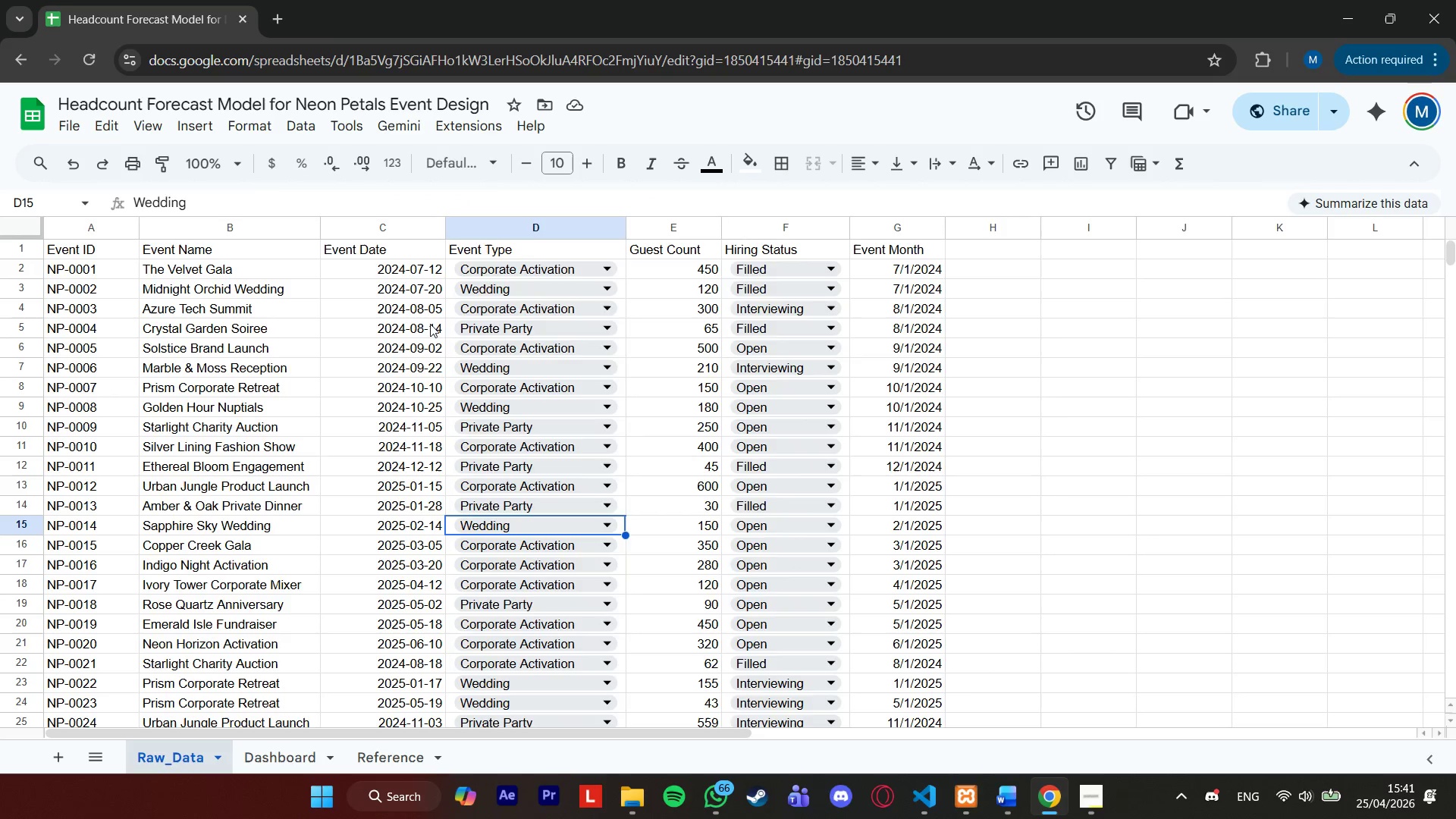 
scroll: coordinate [445, 400], scroll_direction: down, amount: 1.0
 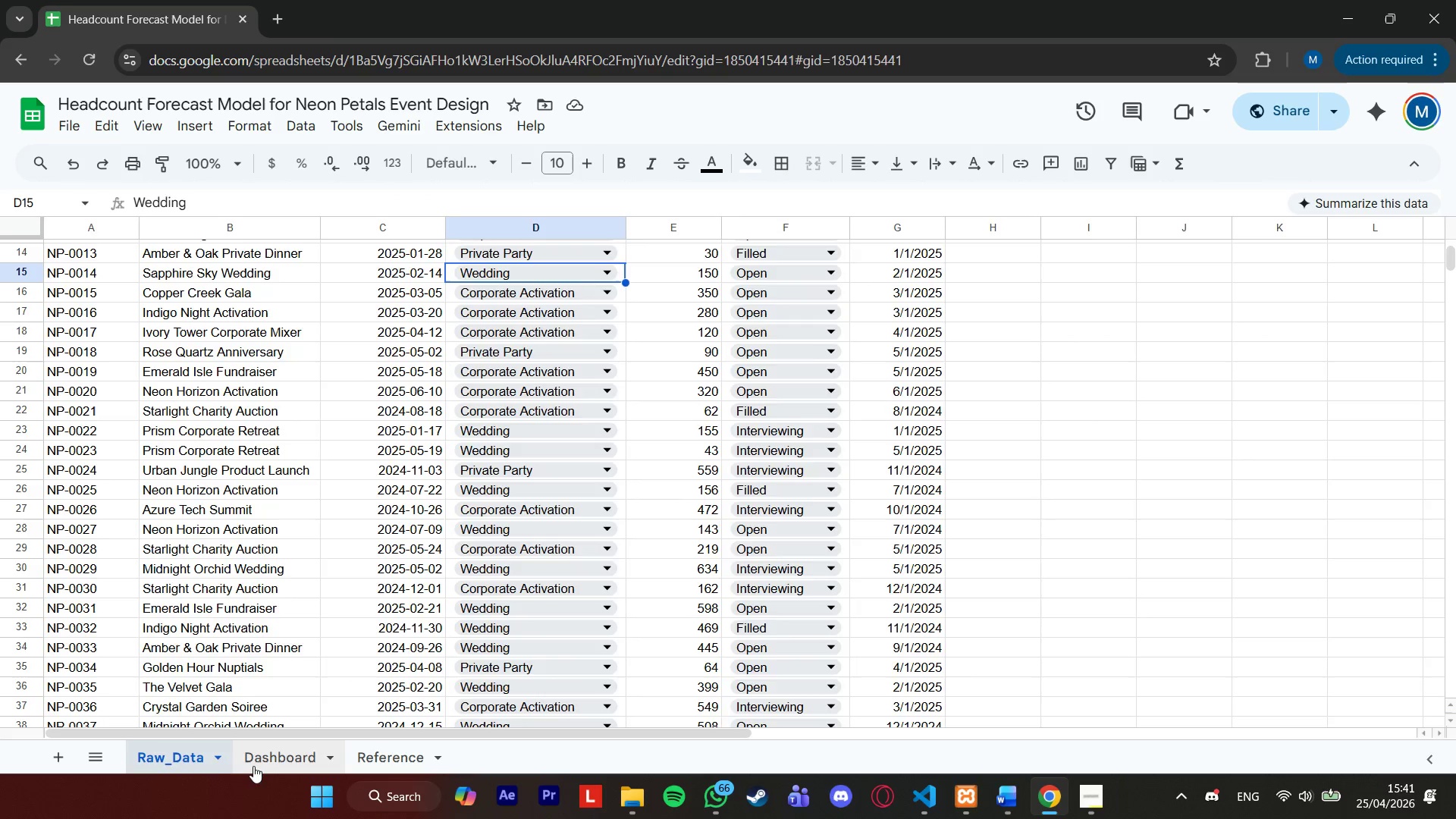 
left_click([255, 766])
 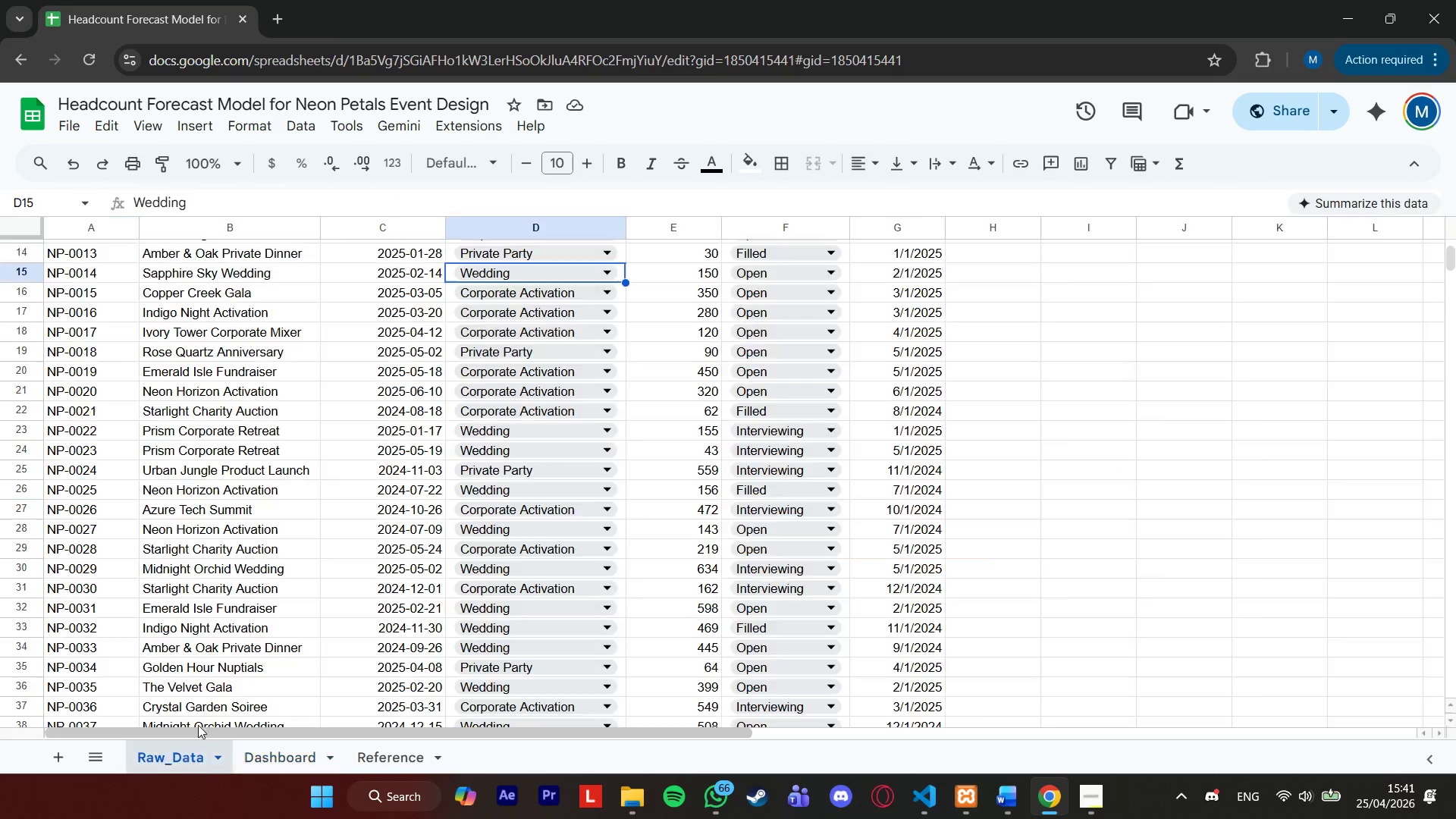 
scroll: coordinate [414, 429], scroll_direction: down, amount: 6.0
 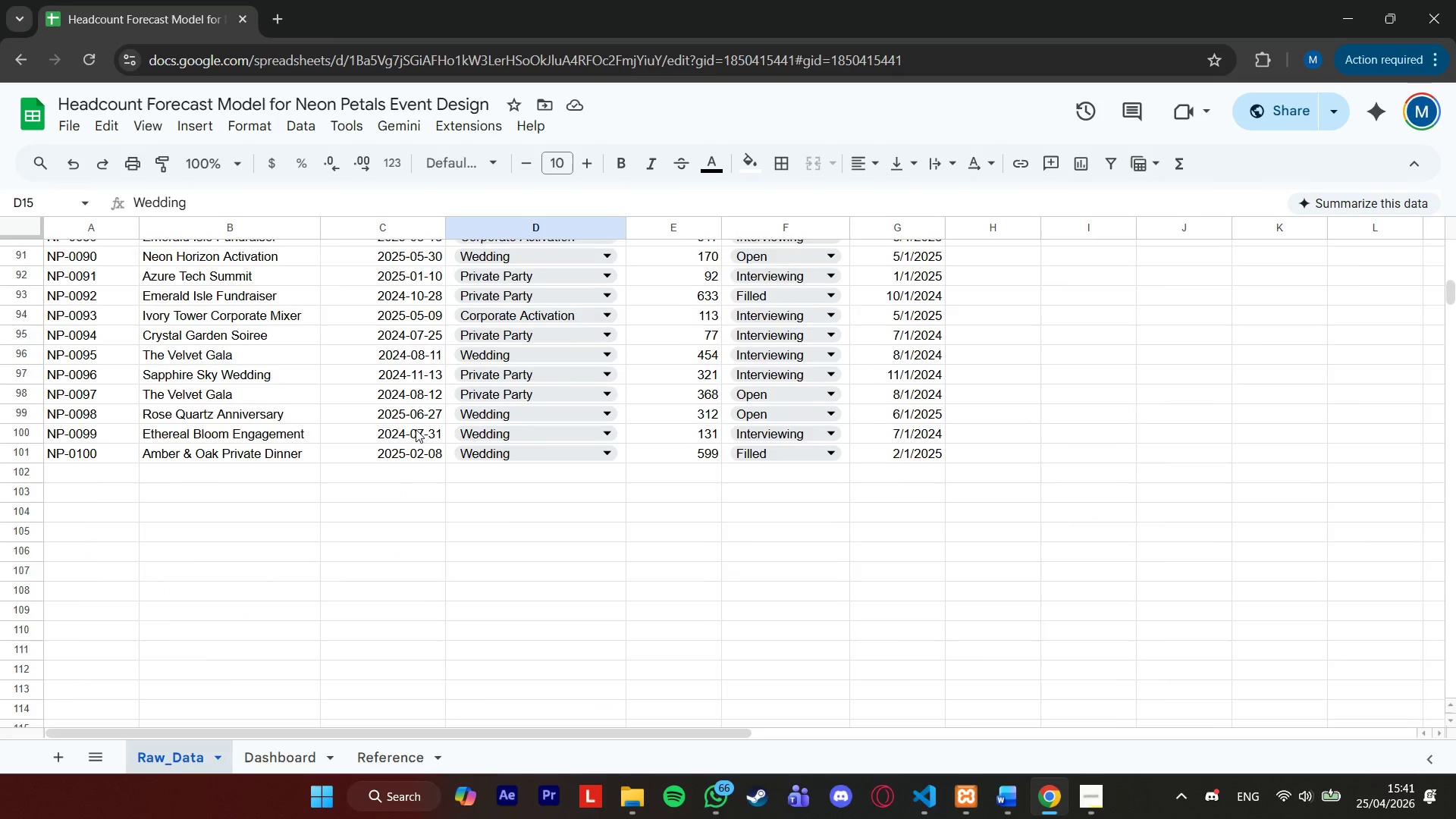 
scroll: coordinate [416, 428], scroll_direction: up, amount: 1.0
 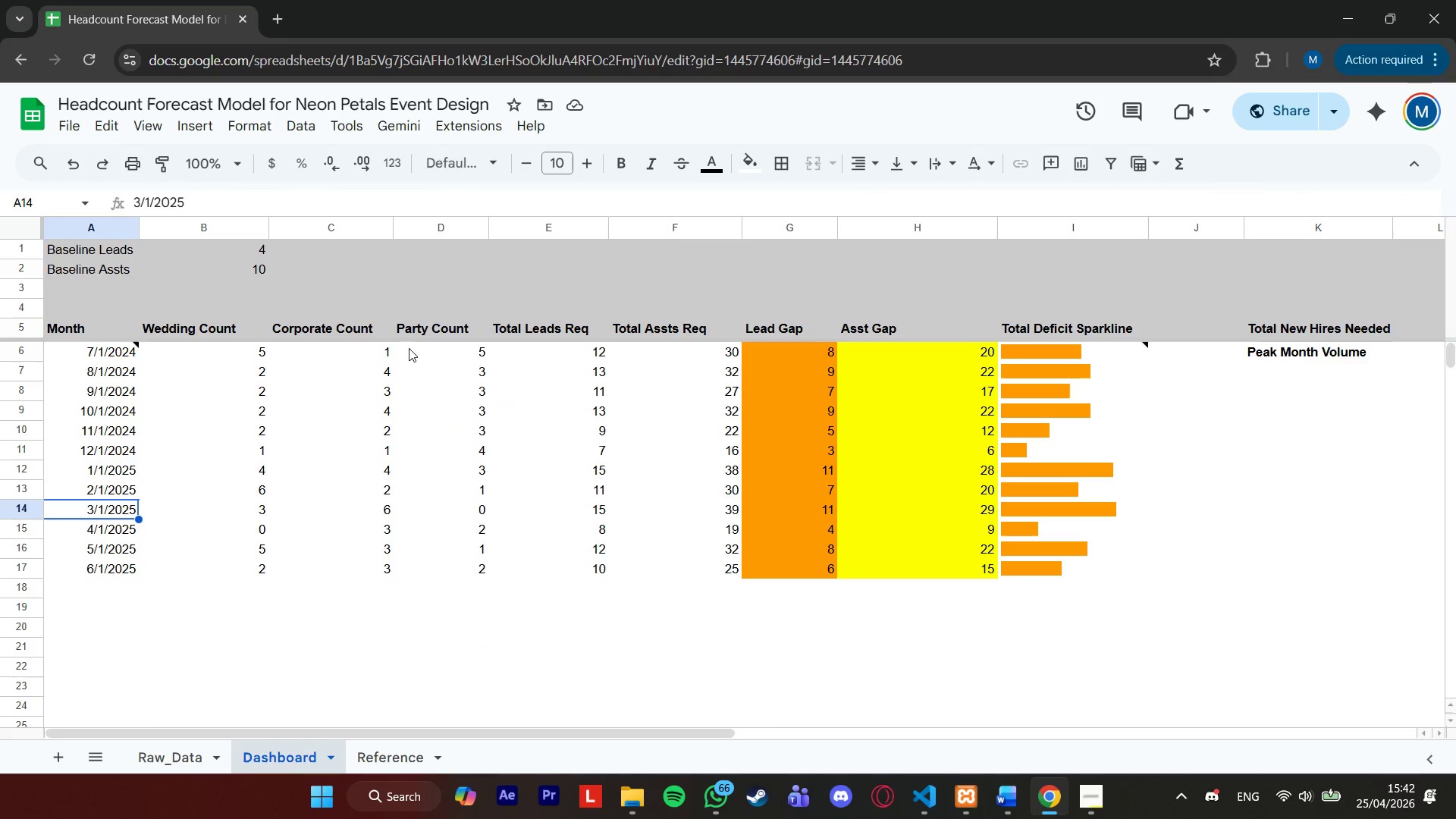 
wait(5.89)
 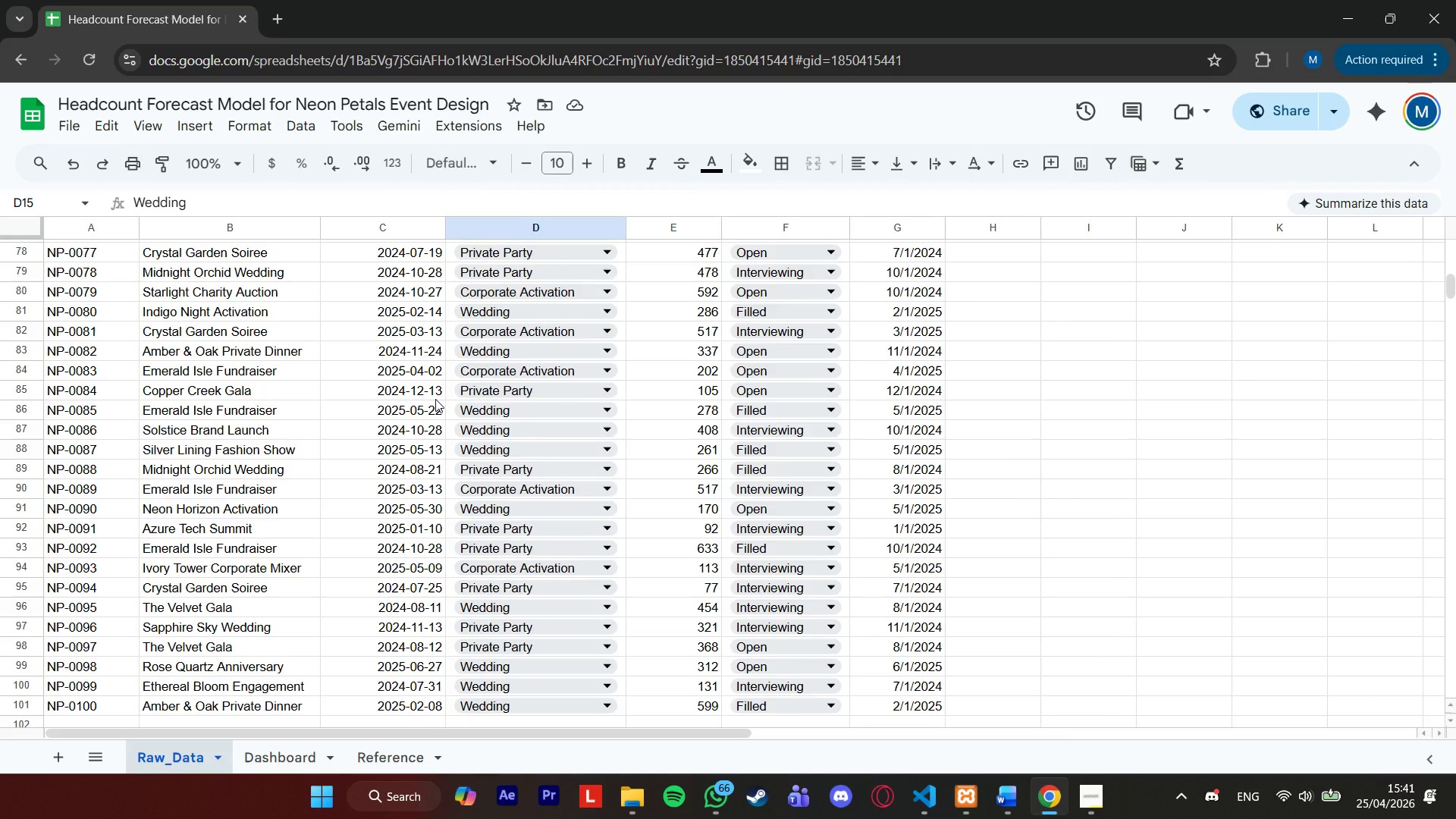 
left_click([173, 752])
 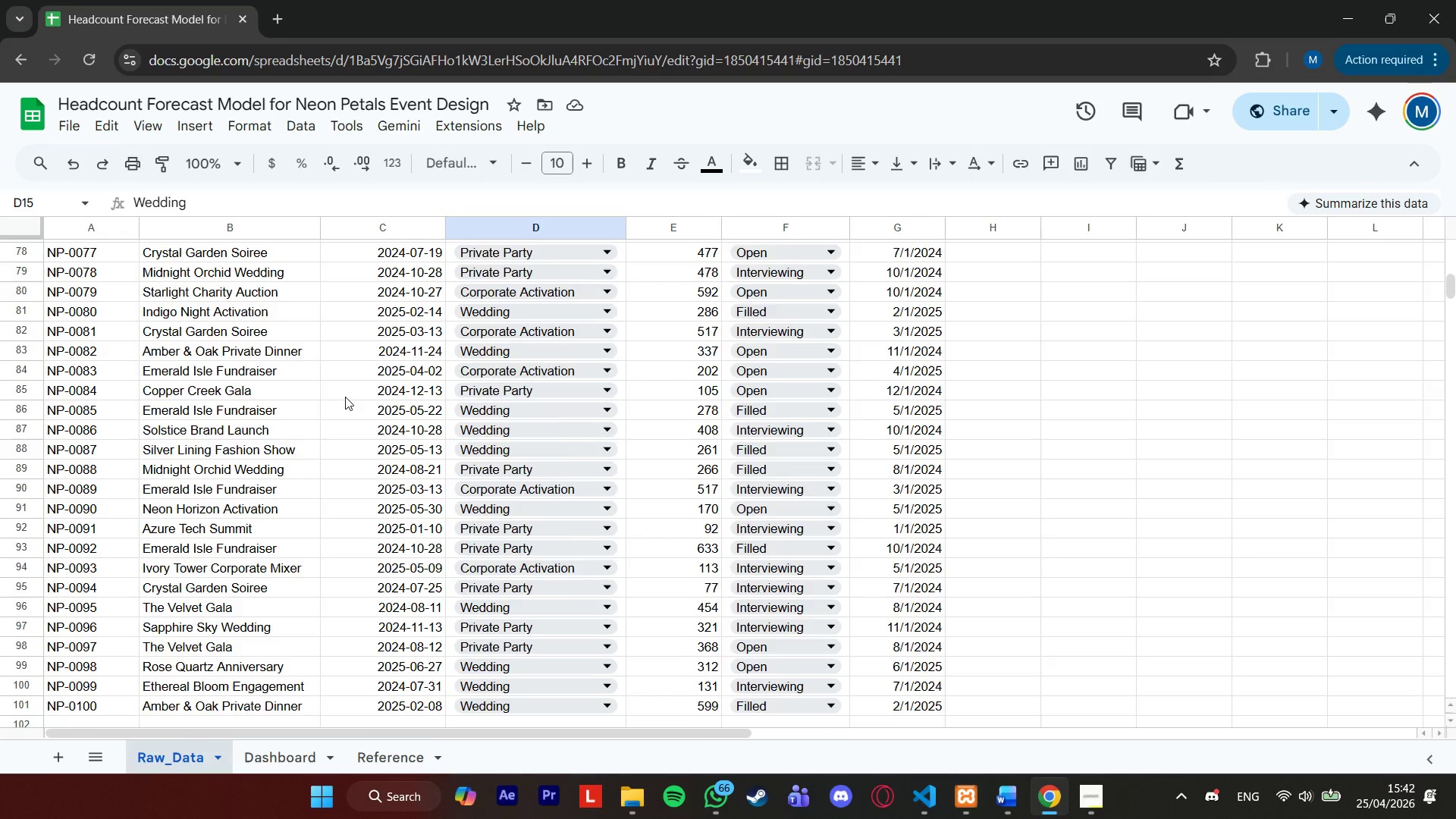 
scroll: coordinate [353, 395], scroll_direction: up, amount: 10.0
 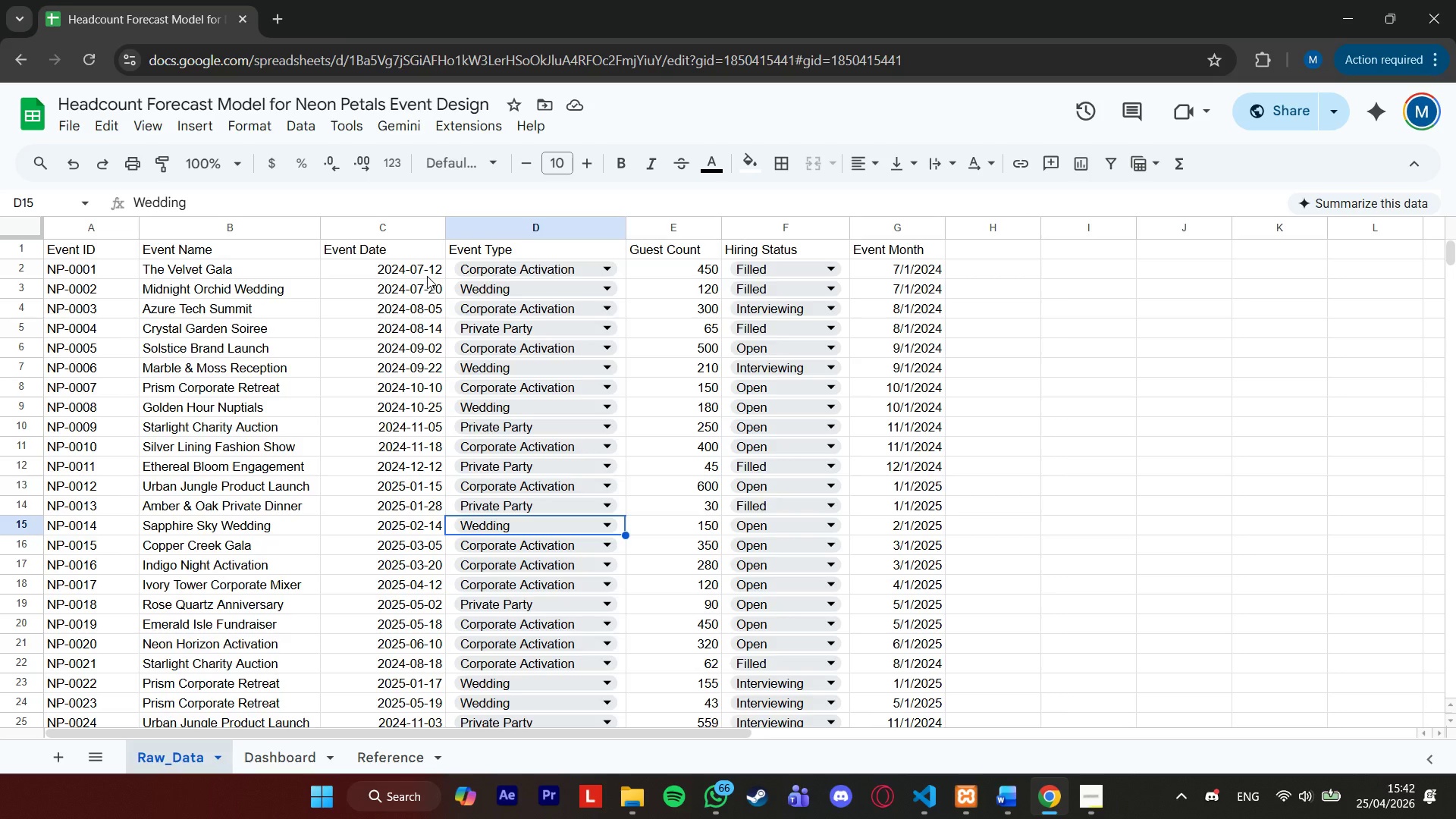 
scroll: coordinate [427, 276], scroll_direction: down, amount: 1.0
 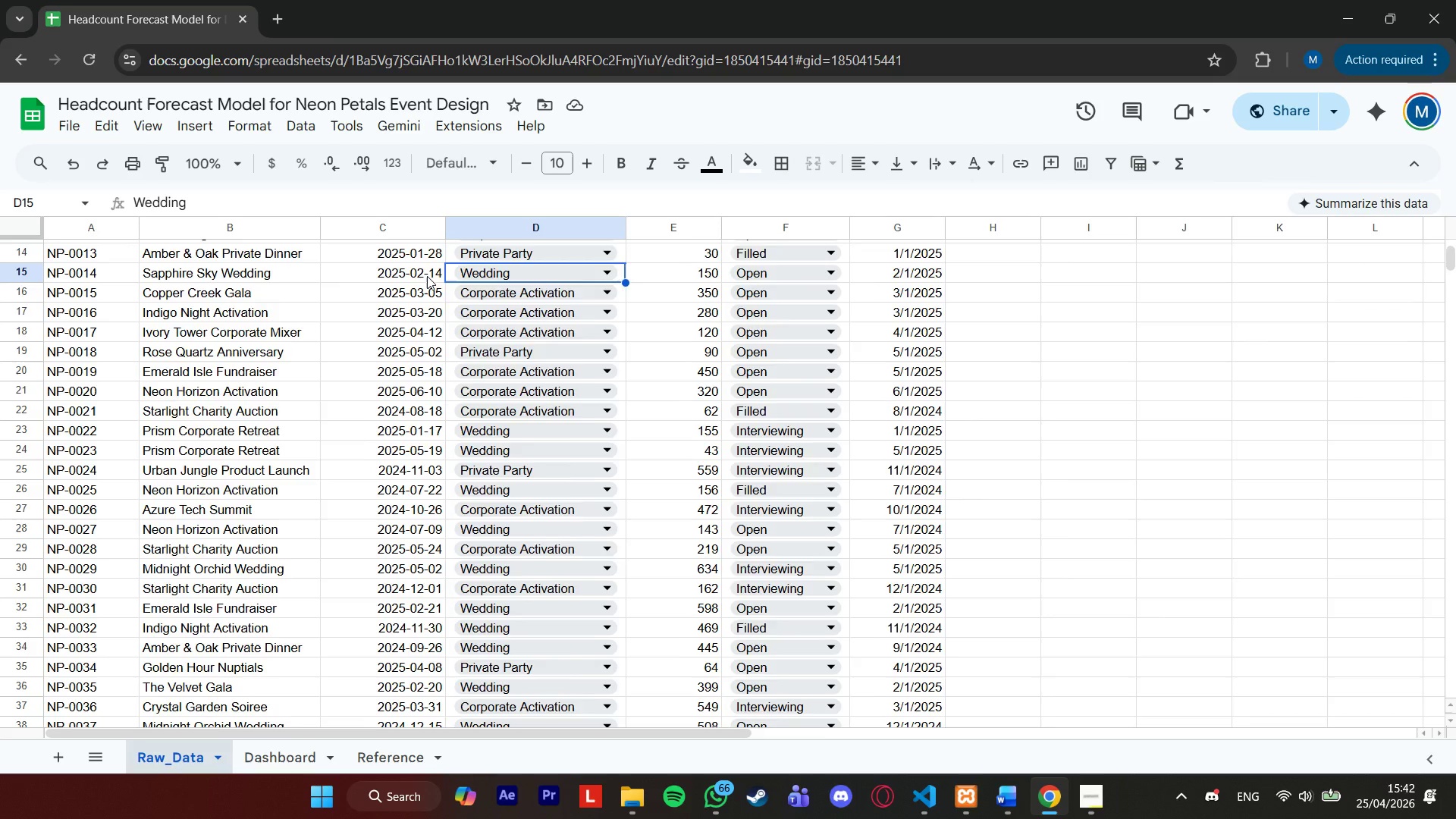 
scroll: coordinate [427, 275], scroll_direction: up, amount: 3.0
 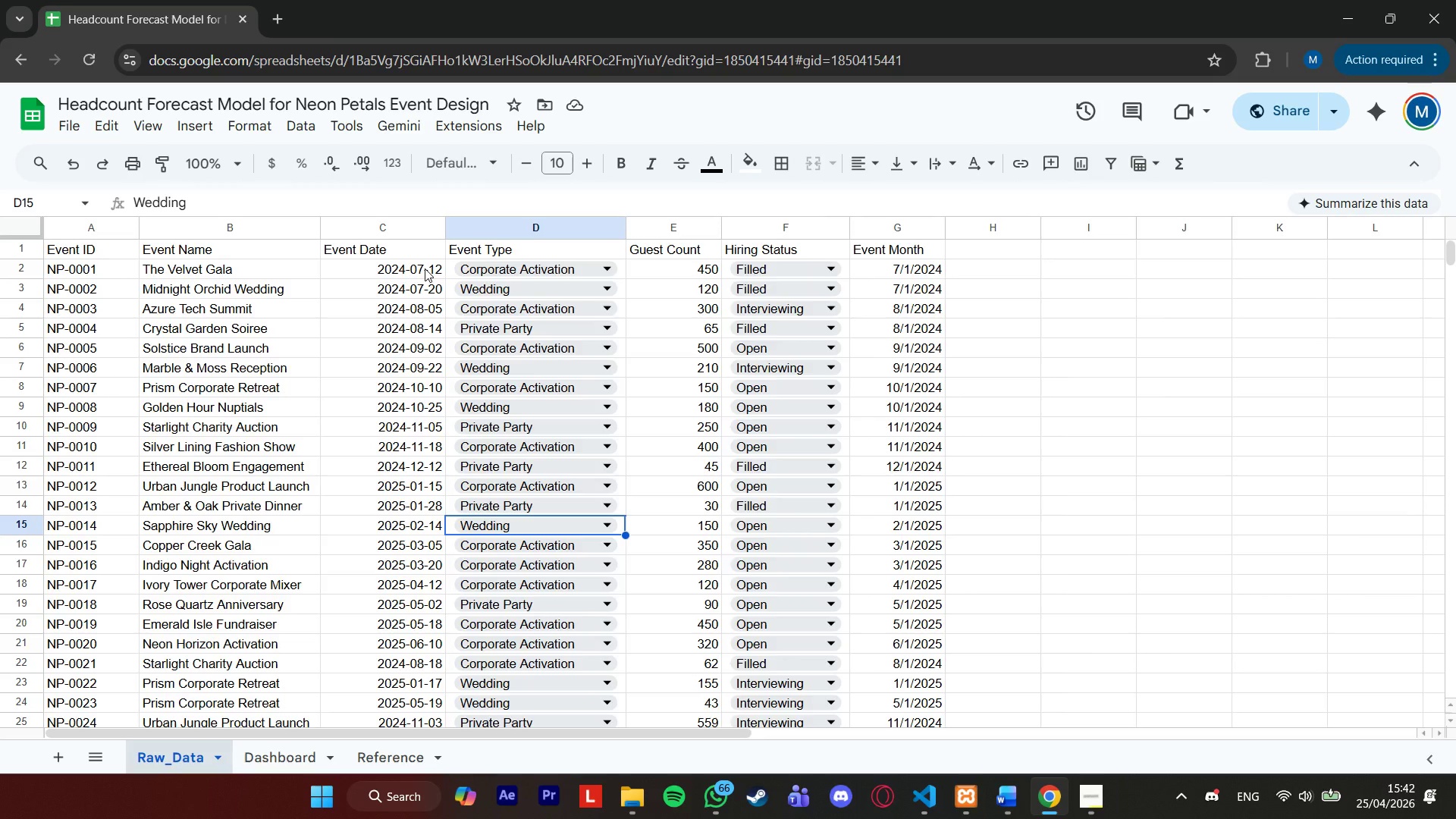 
left_click([425, 268])
 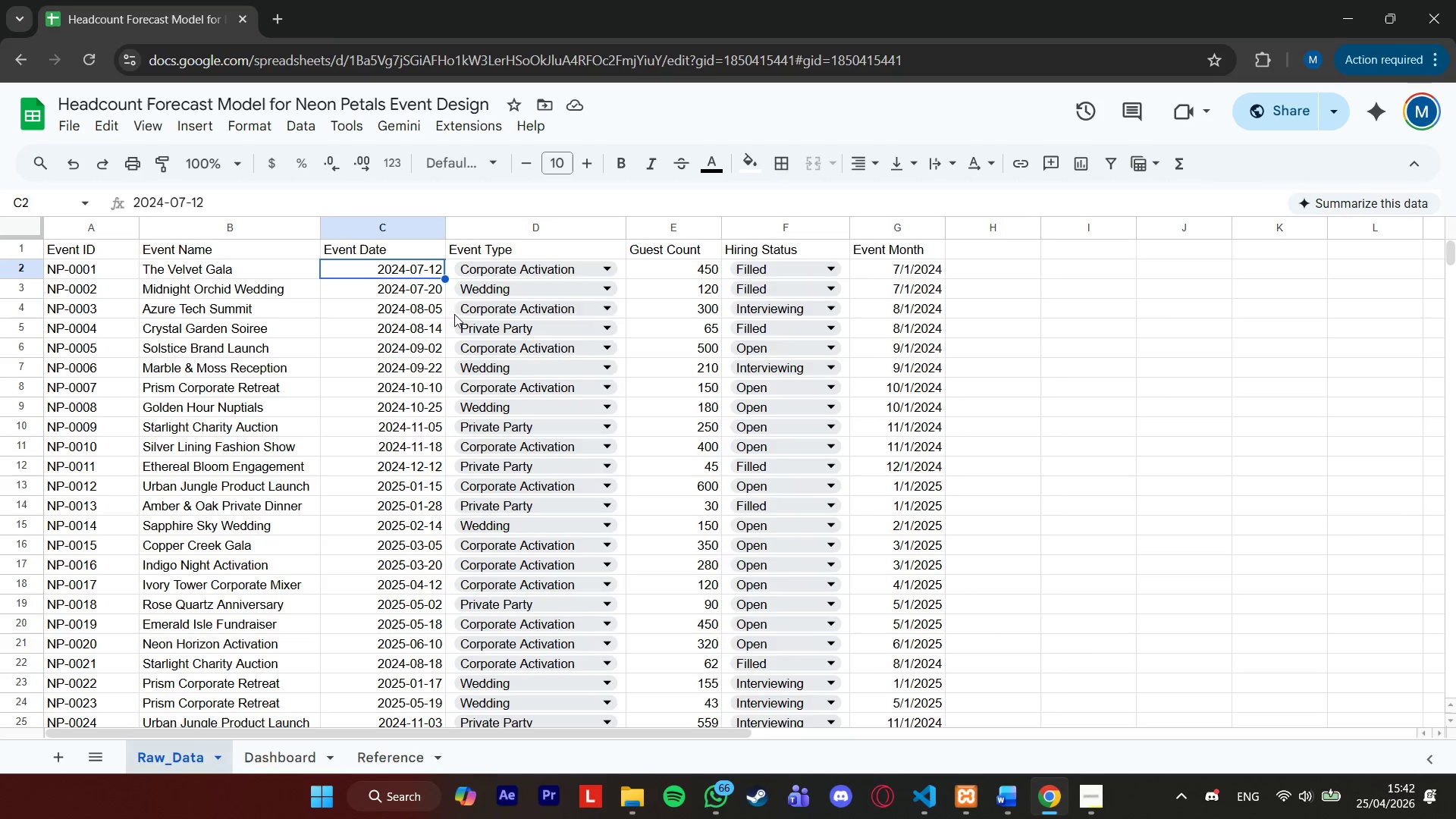 
left_click([494, 271])
 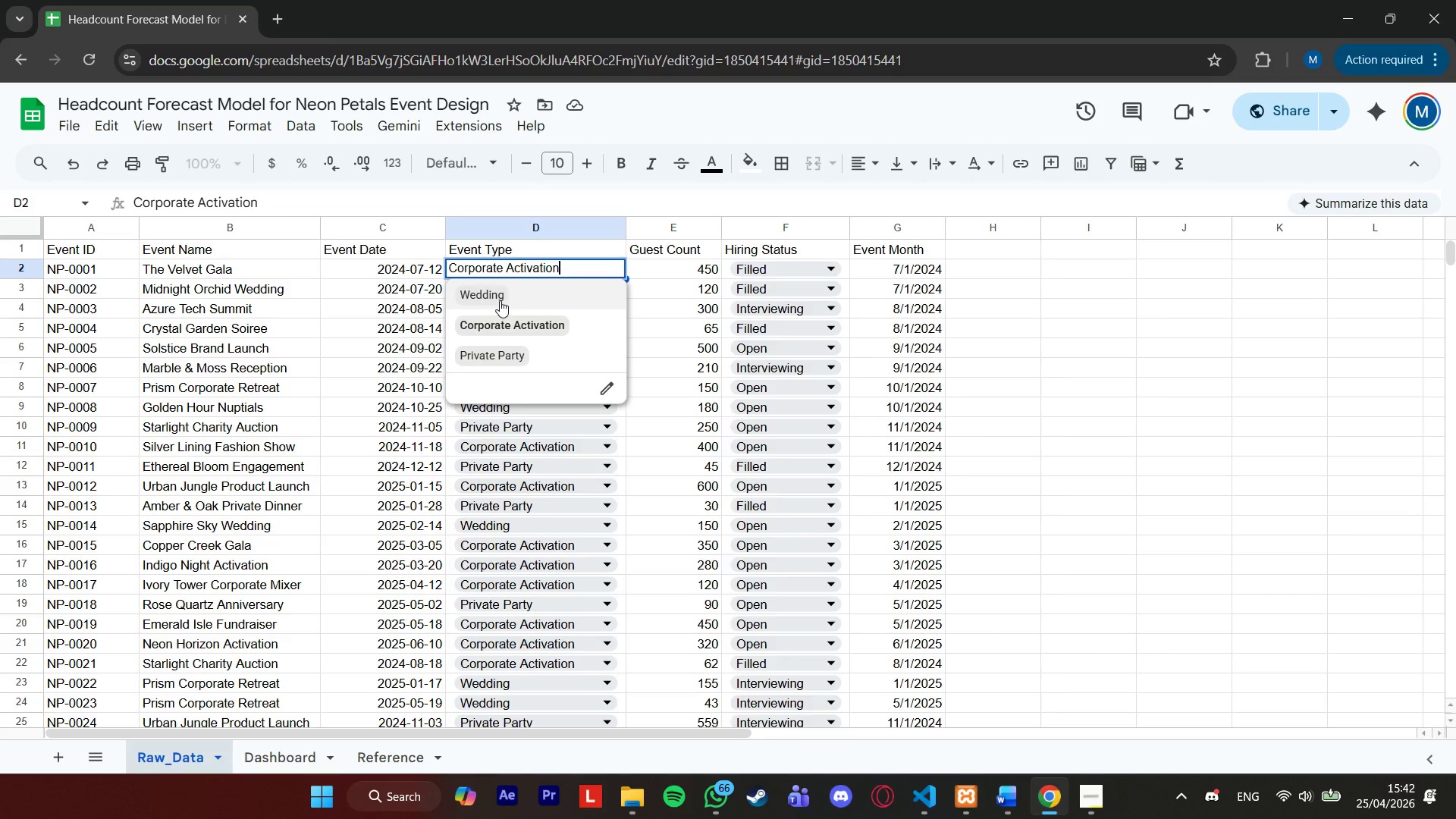 
left_click([500, 300])
 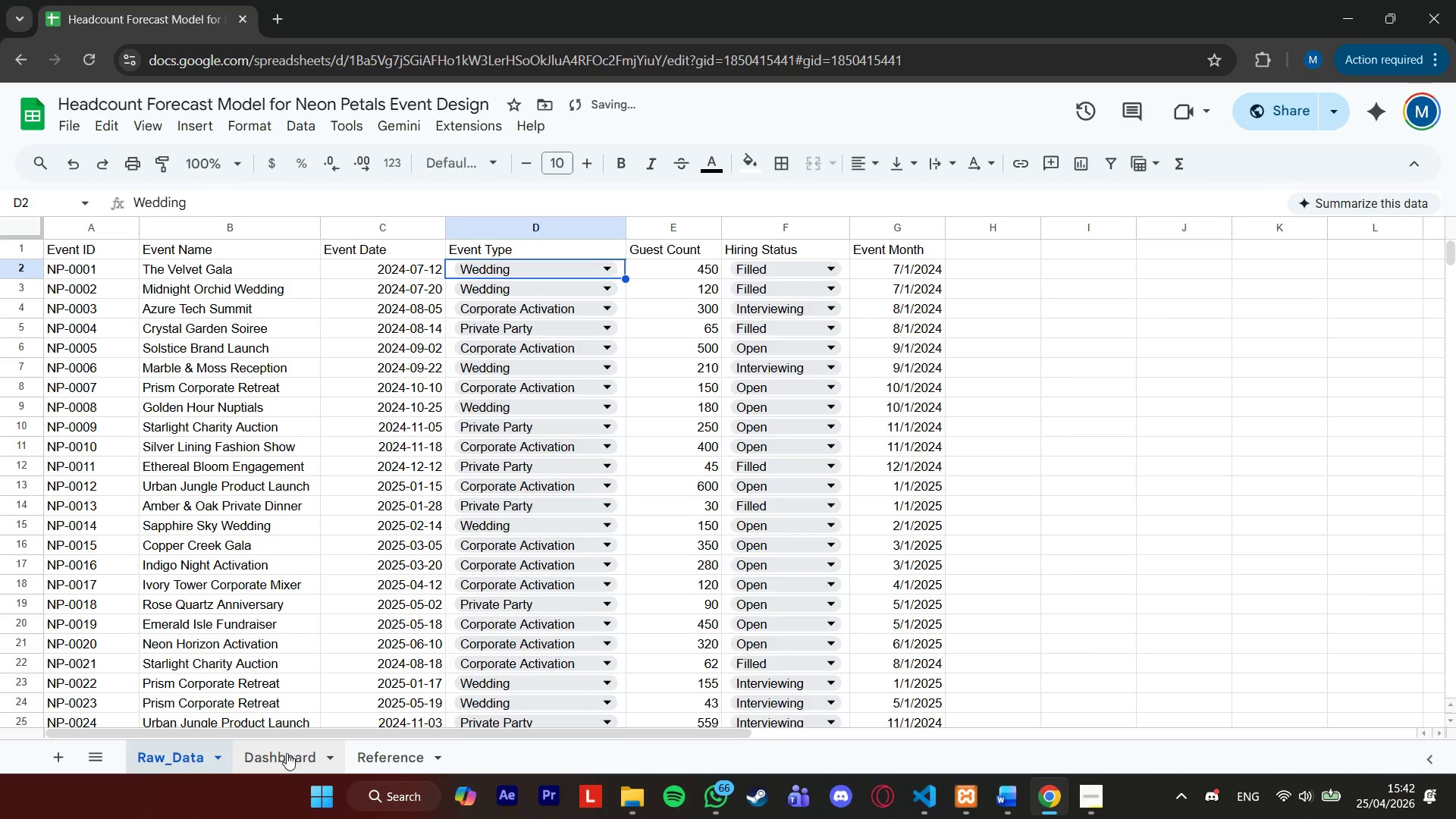 
left_click([287, 753])
 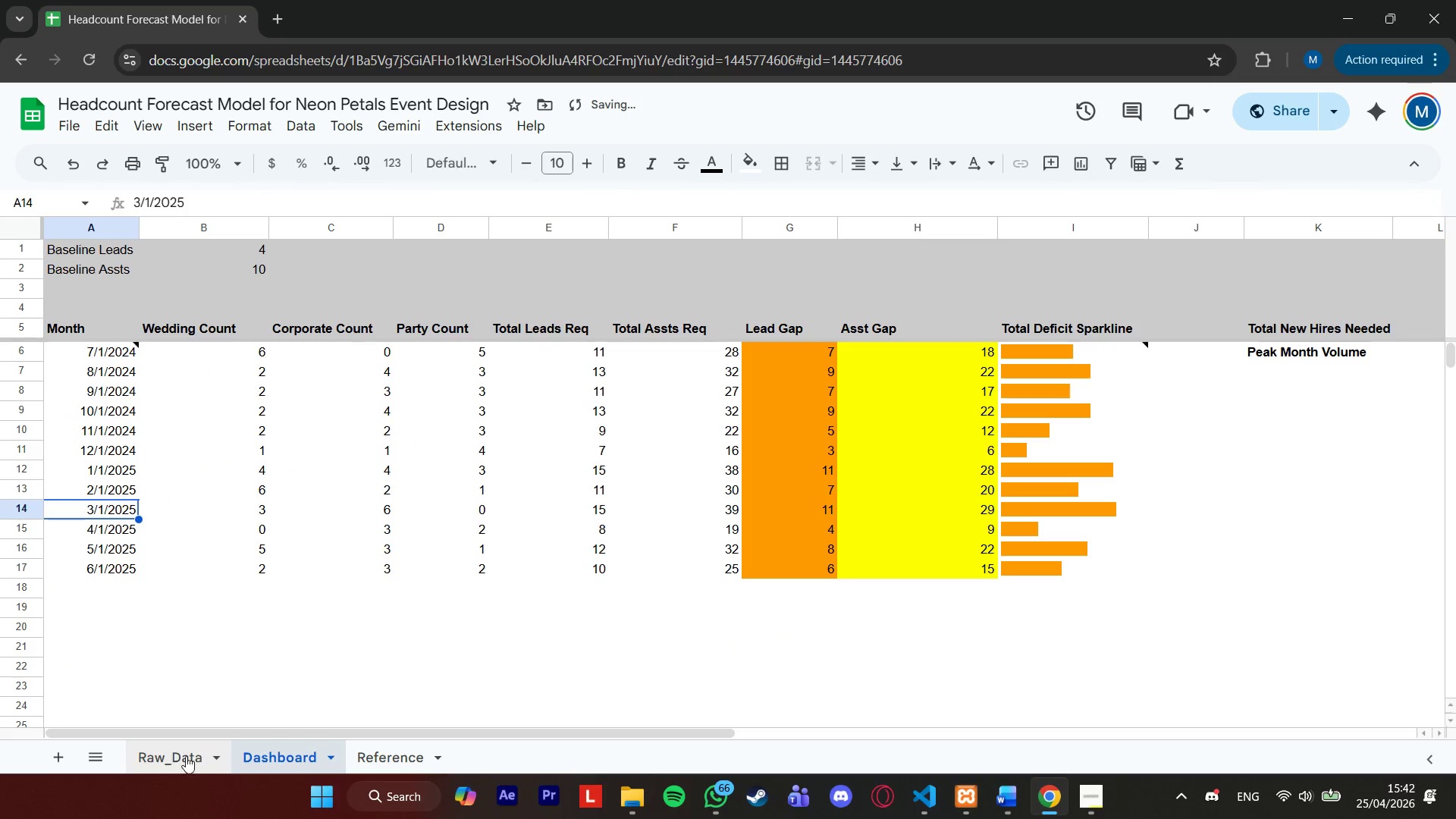 
left_click([184, 756])
 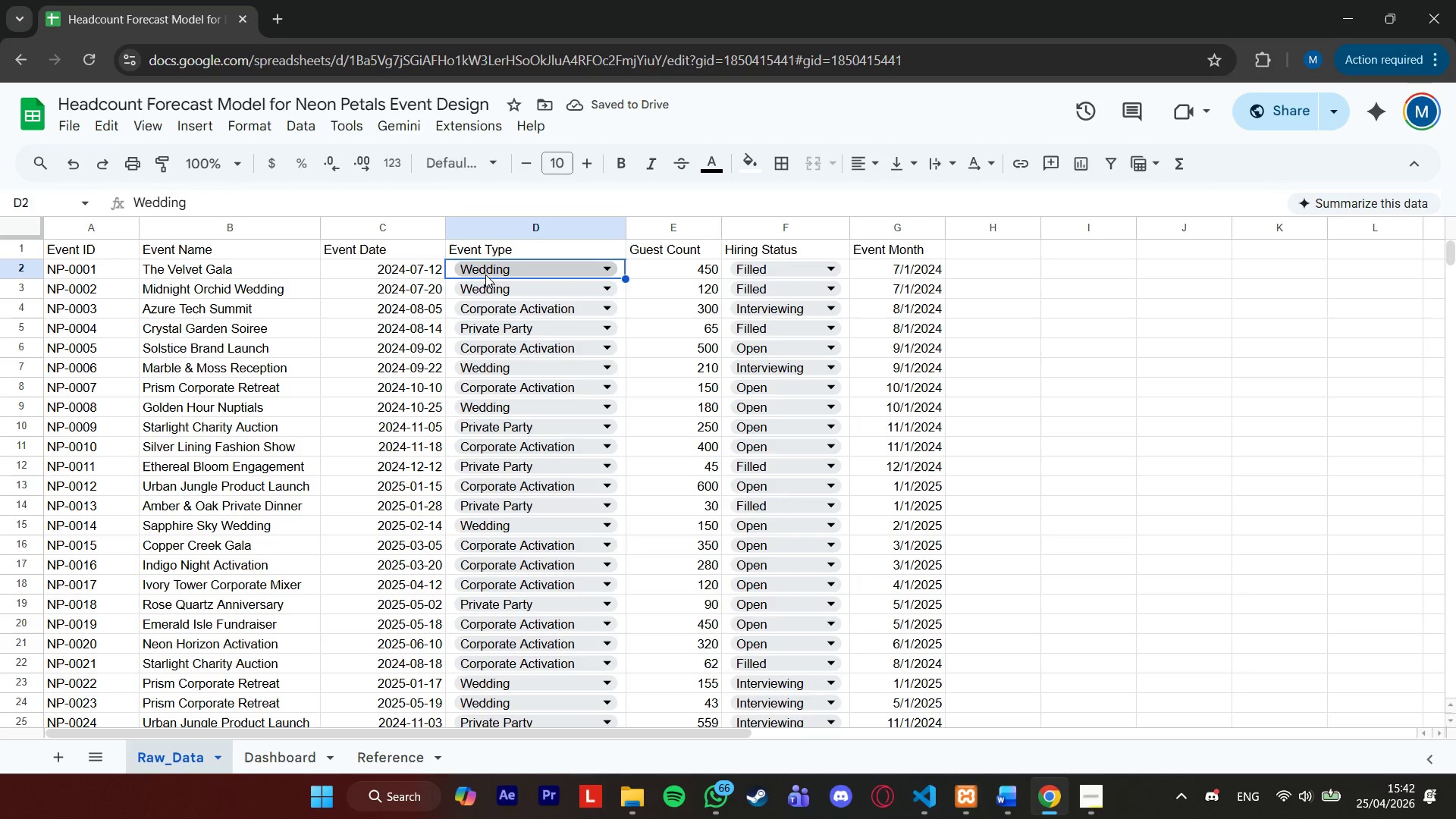 
left_click([489, 275])
 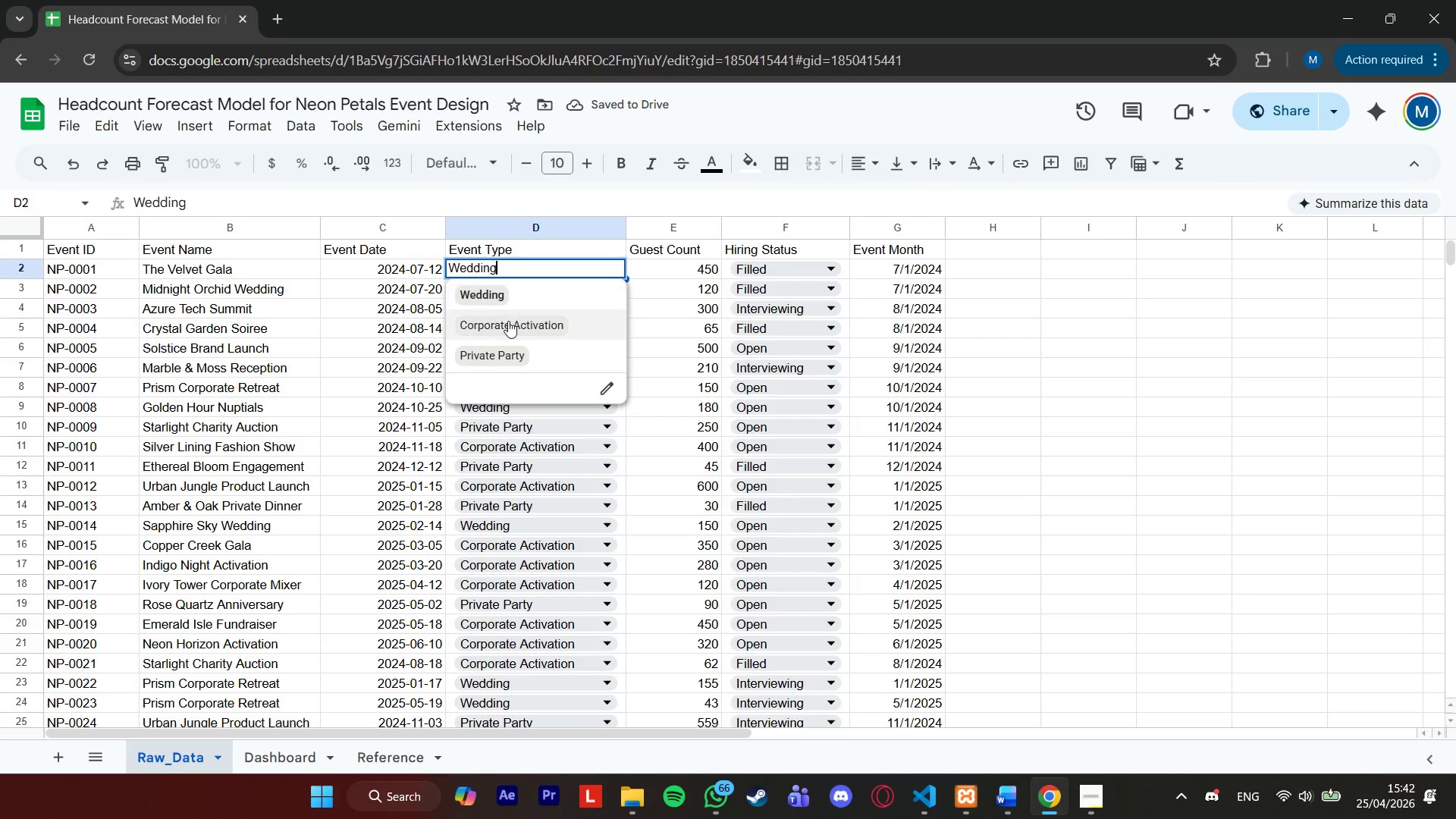 
left_click([508, 321])
 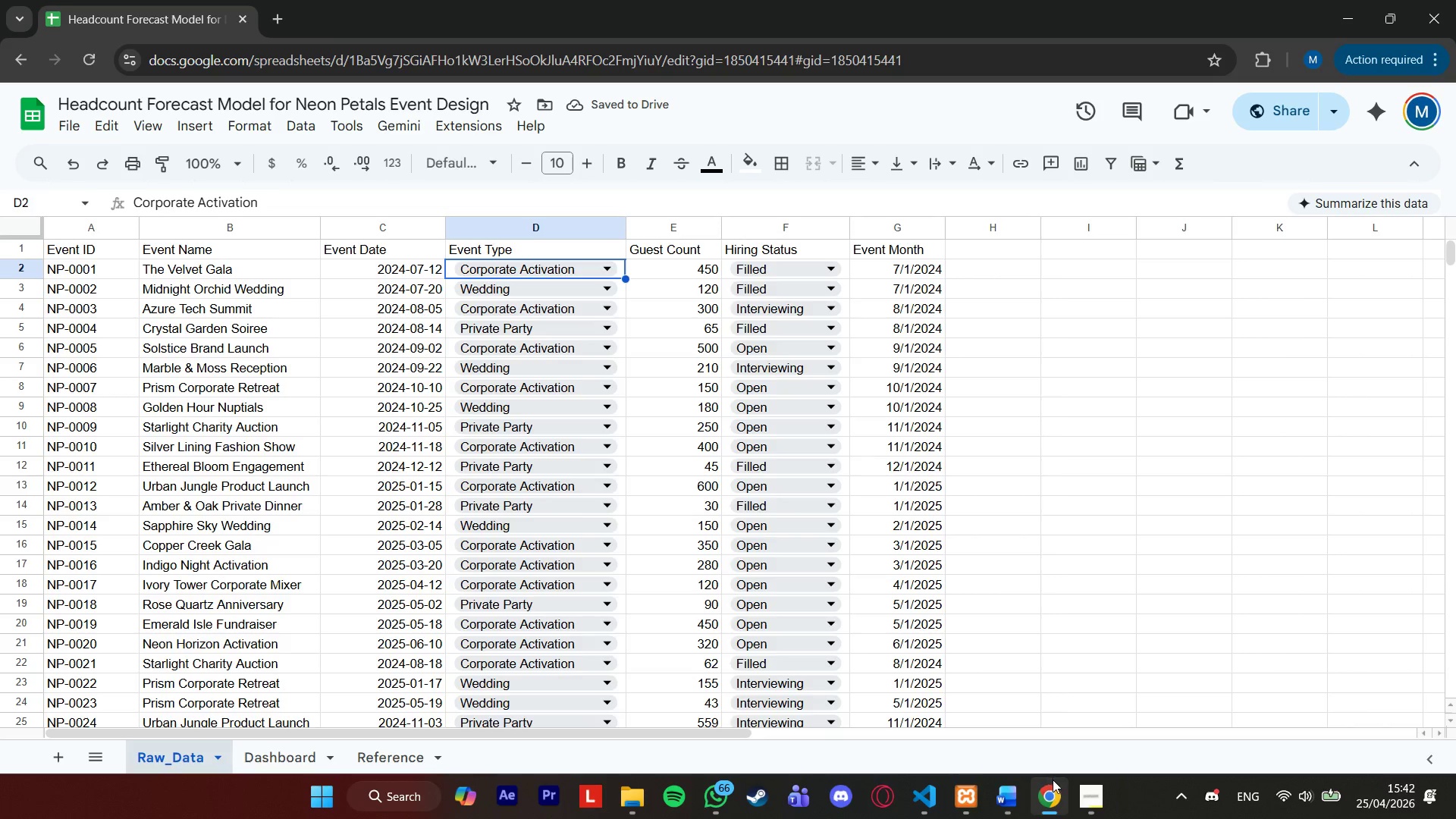 
wait(5.19)
 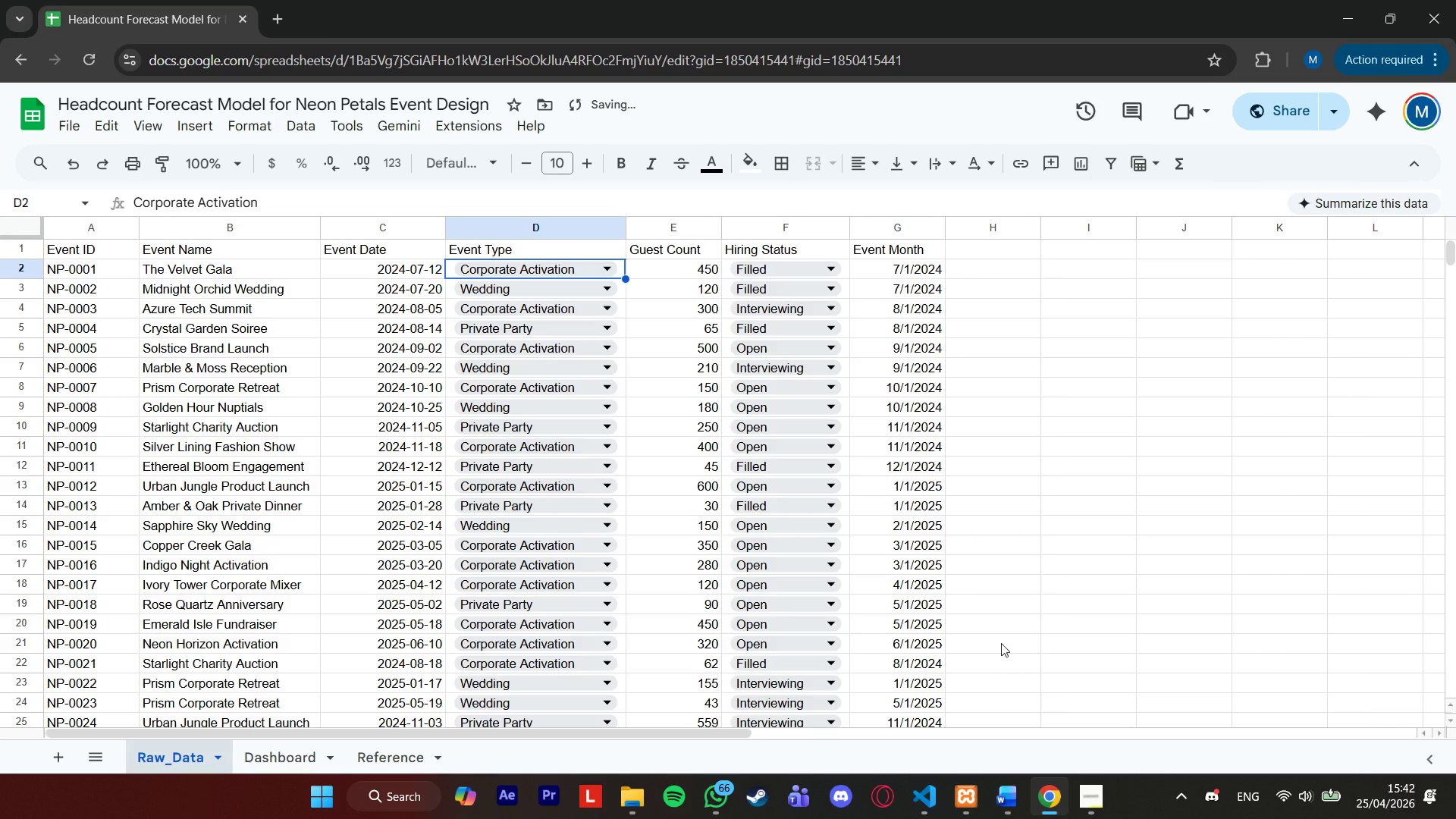 
left_click([83, 131])
 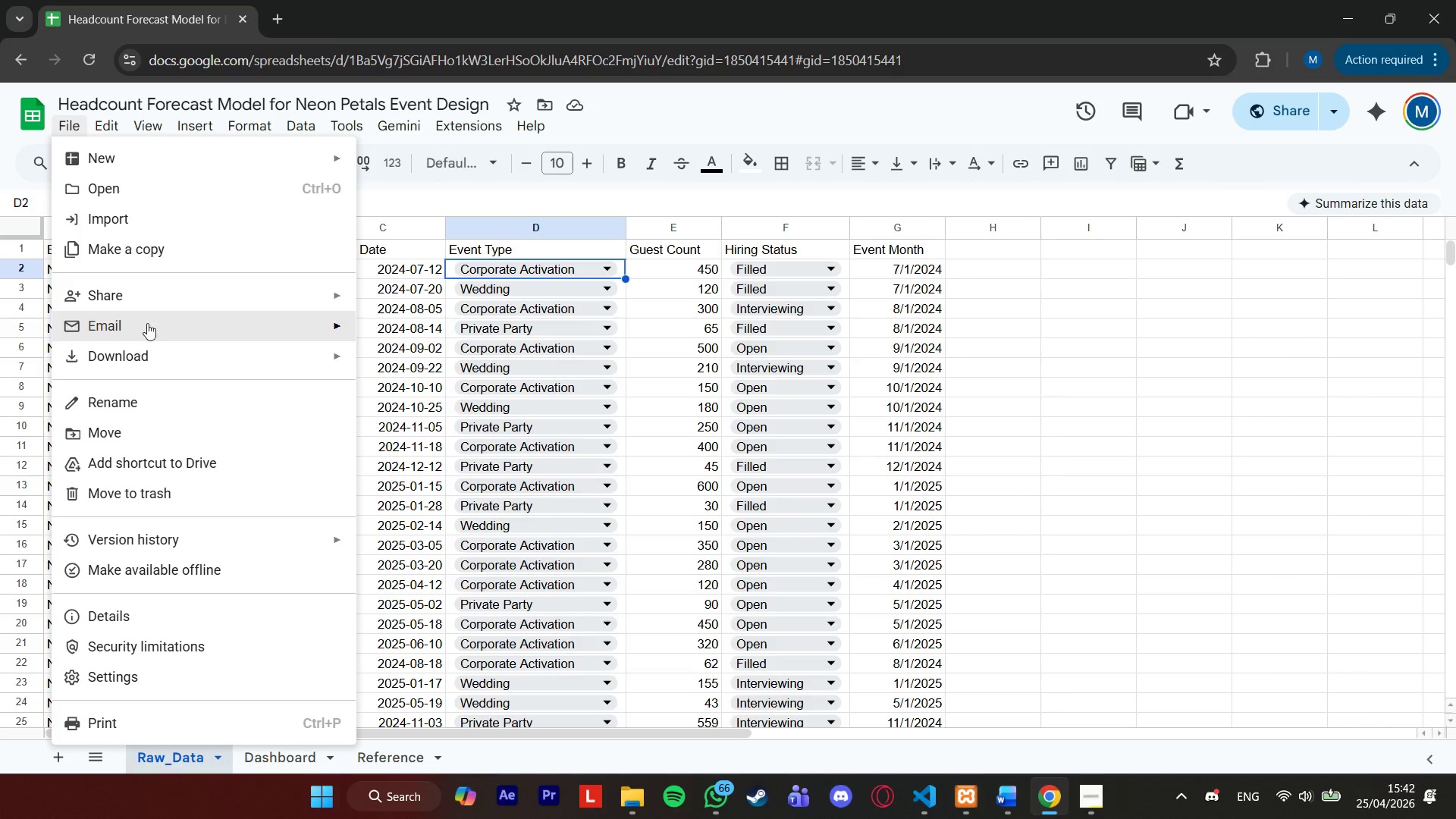 
left_click([162, 350])
 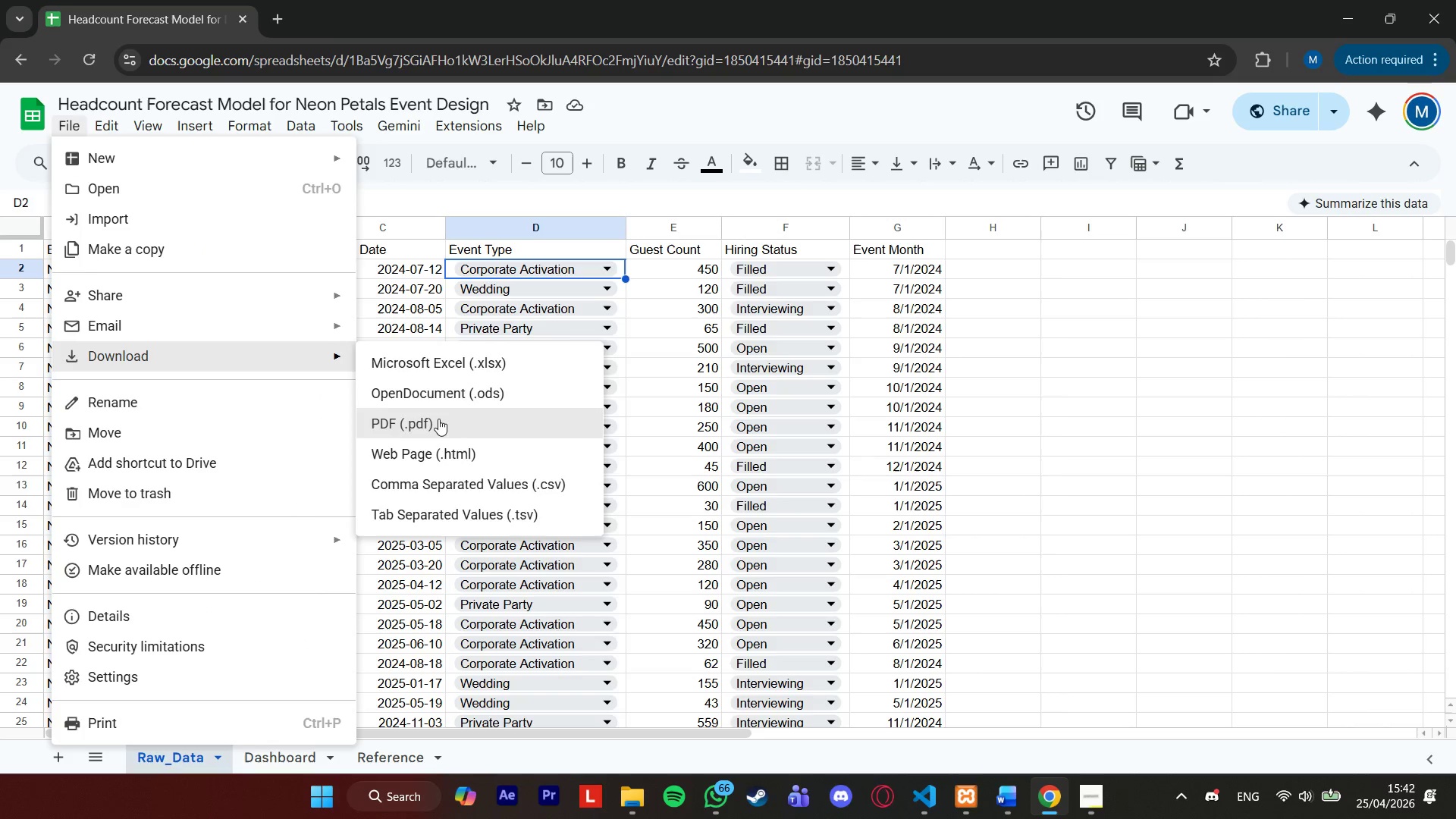 
left_click([440, 426])
 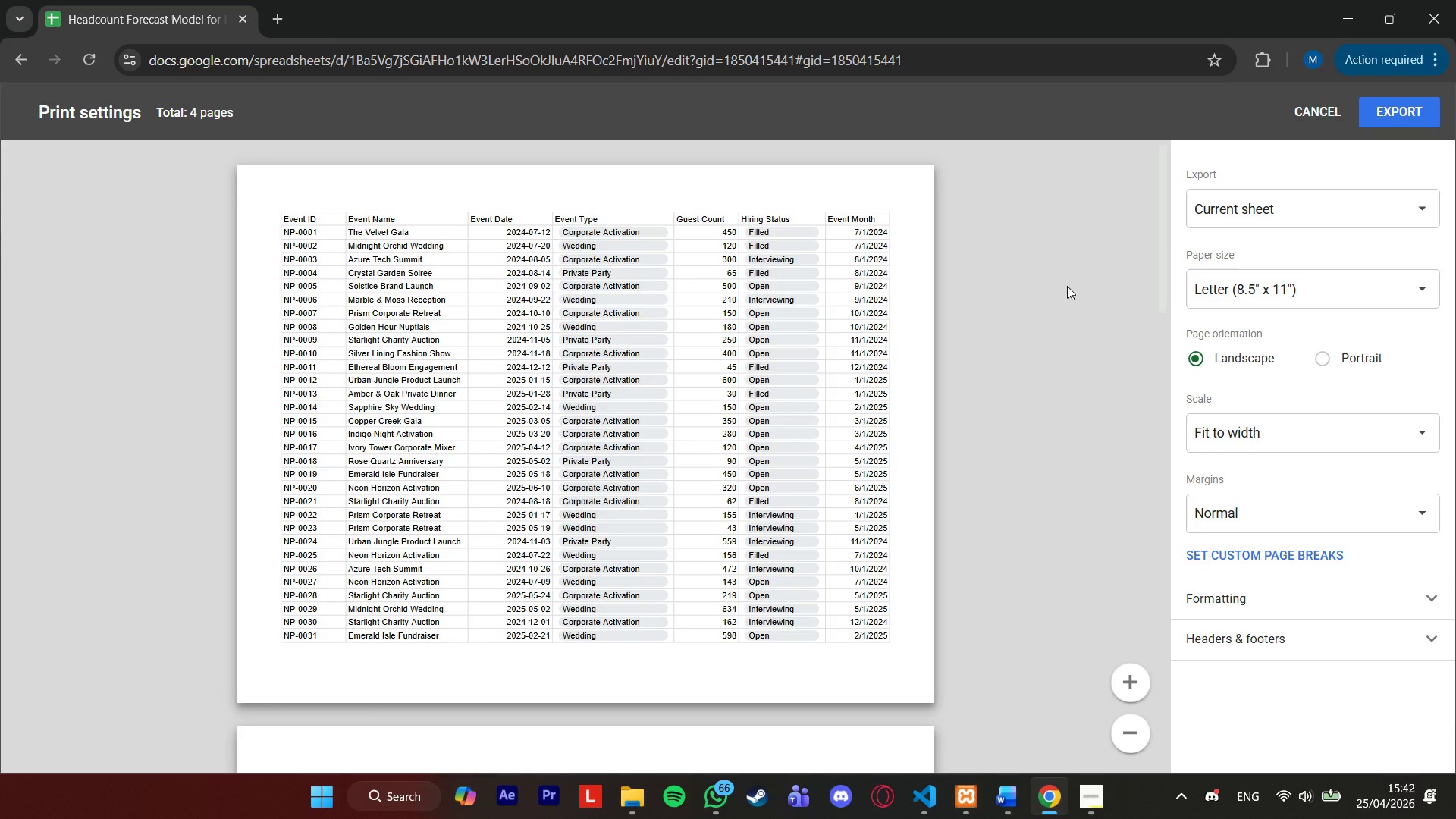 
left_click([1223, 216])
 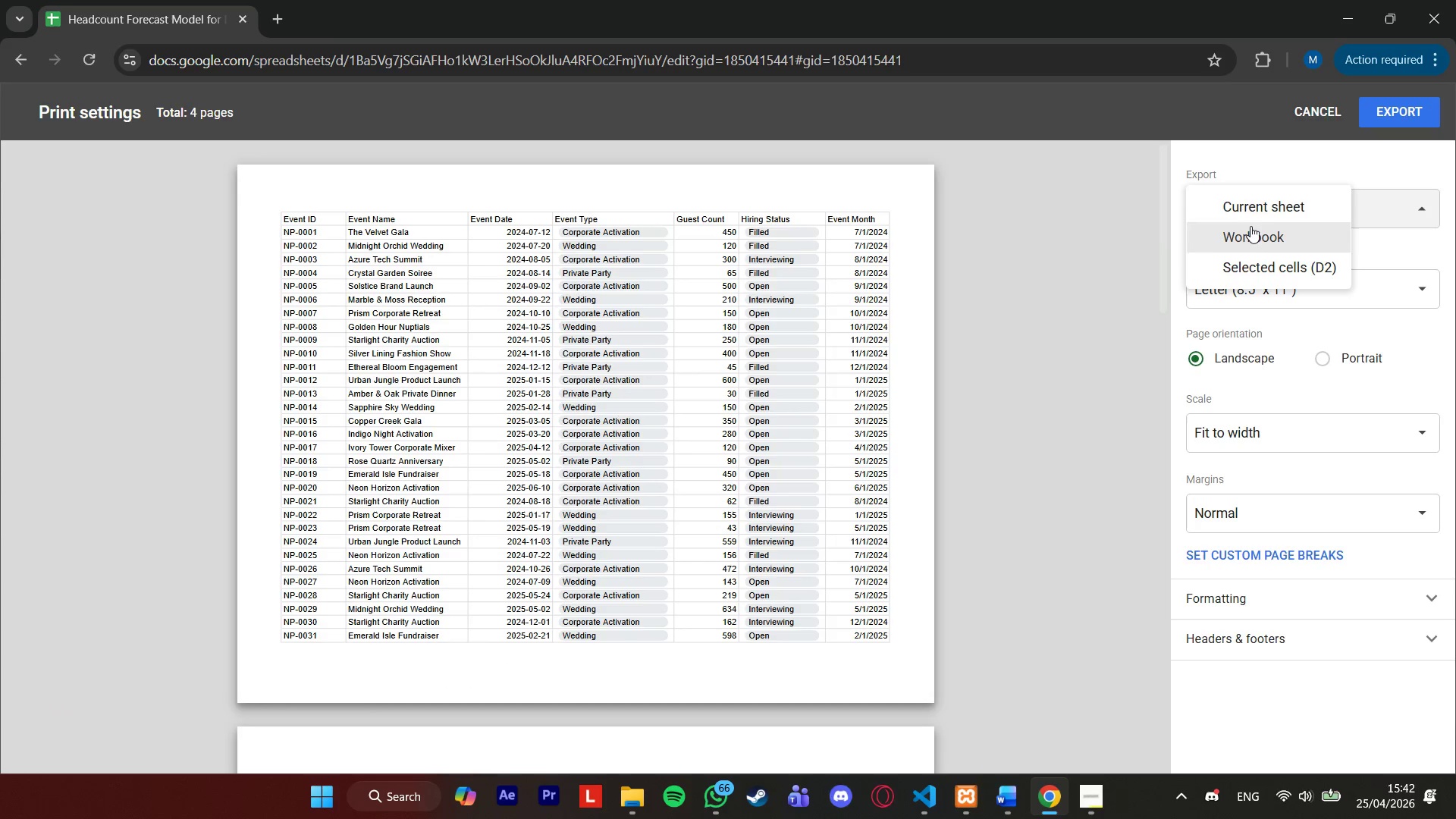 
left_click([1251, 209])
 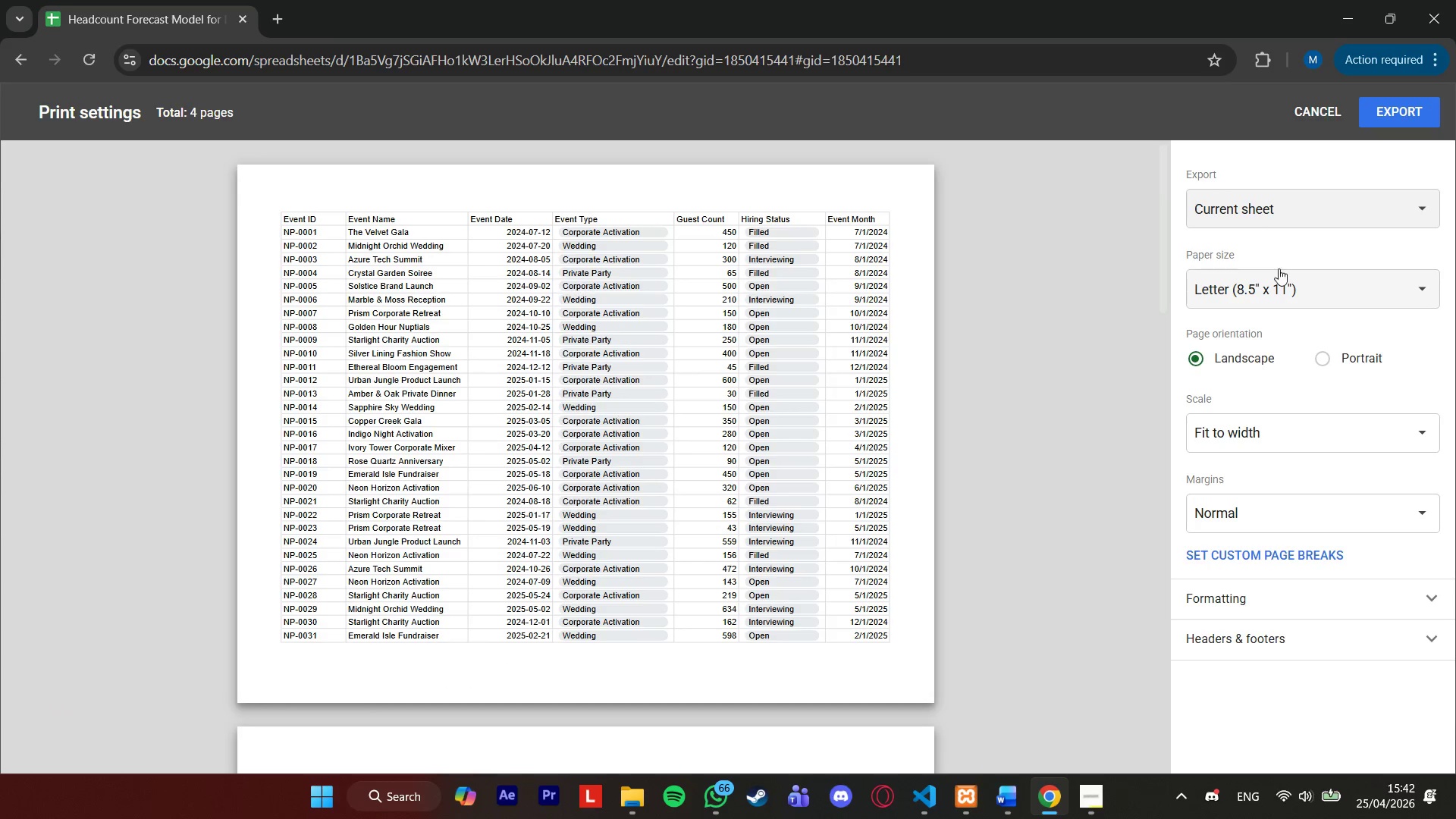 
left_click([1287, 218])